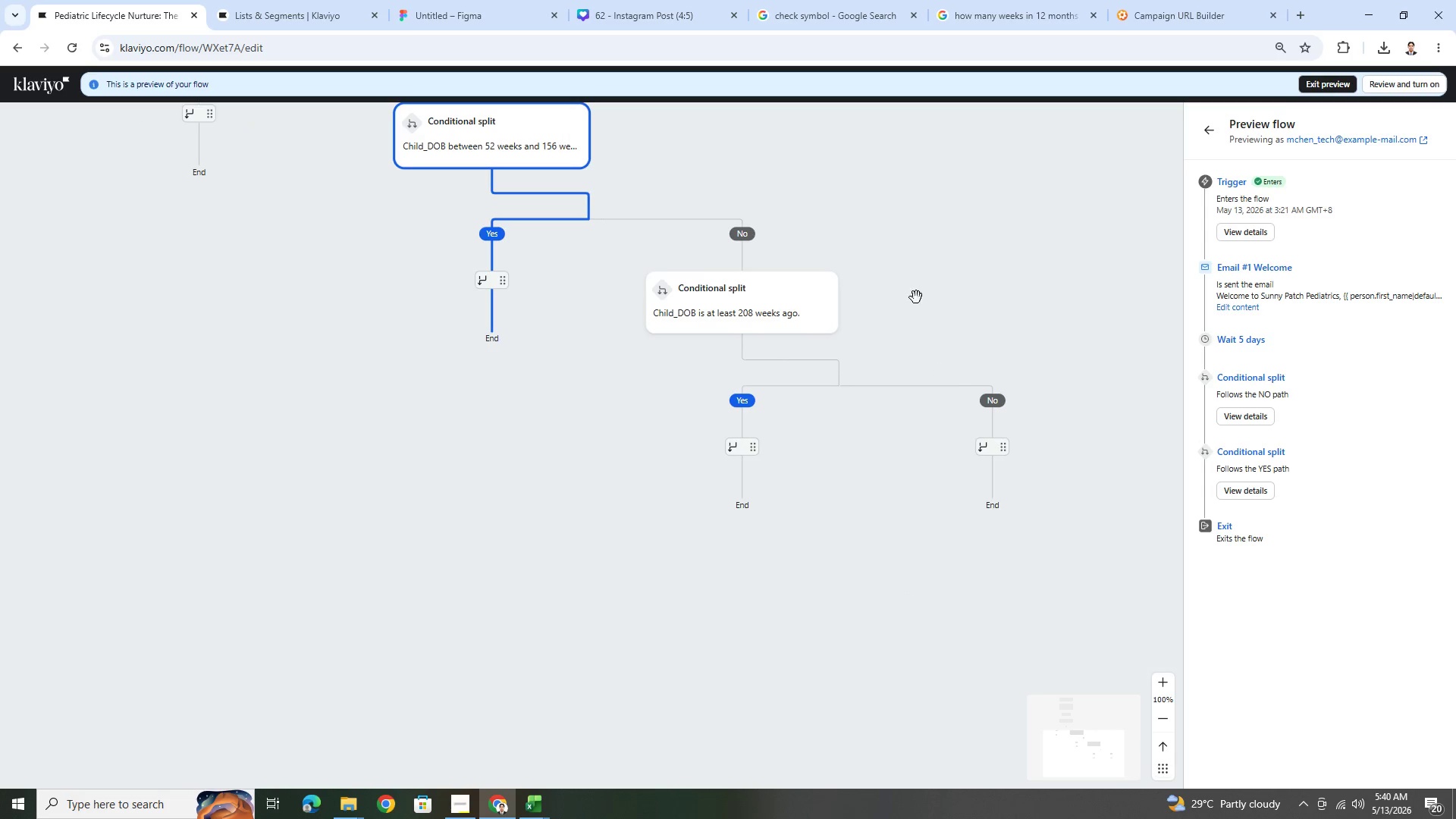 
left_click_drag(start_coordinate=[914, 265], to_coordinate=[1020, 498])
 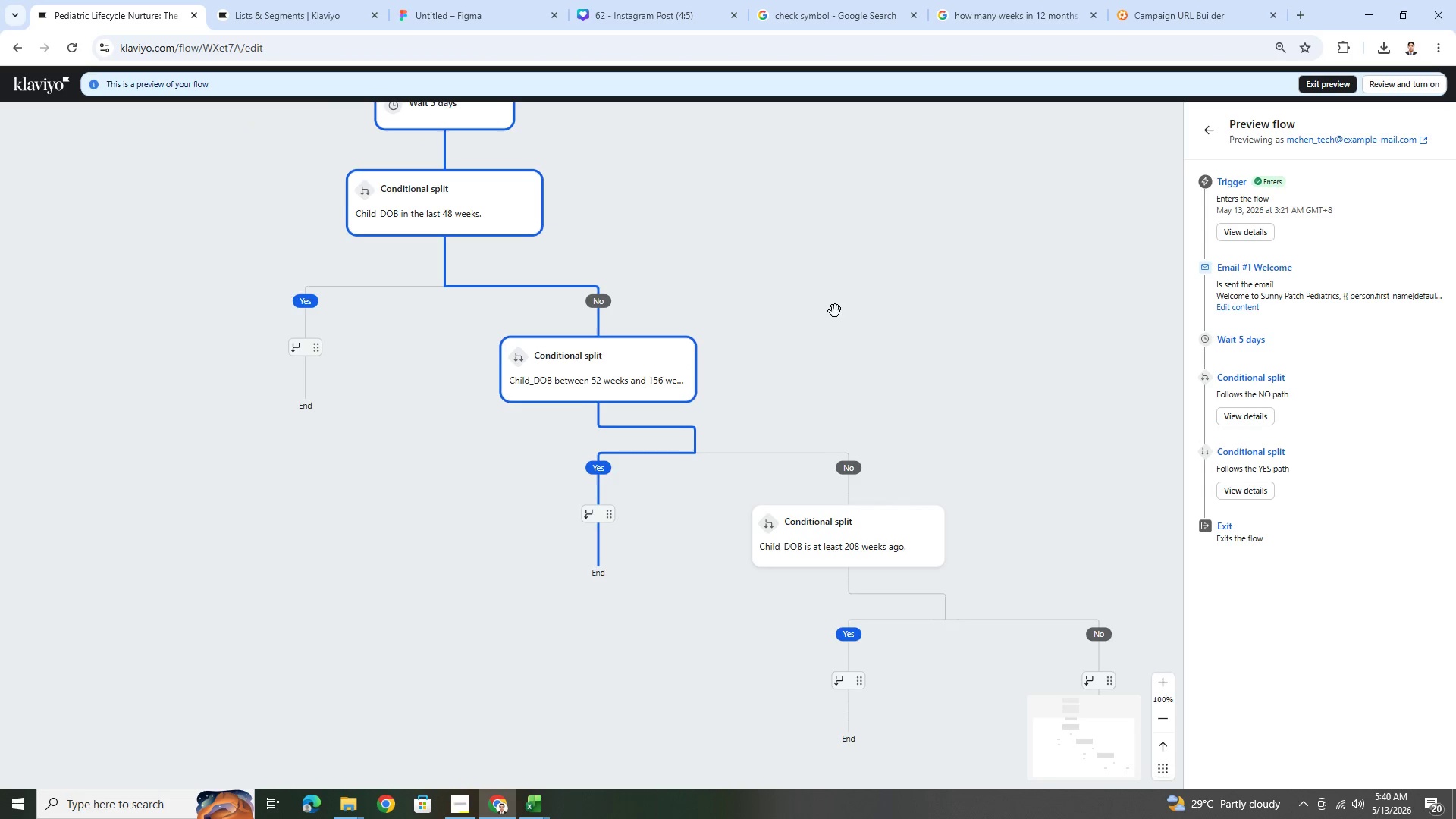 
left_click_drag(start_coordinate=[833, 309], to_coordinate=[928, 466])
 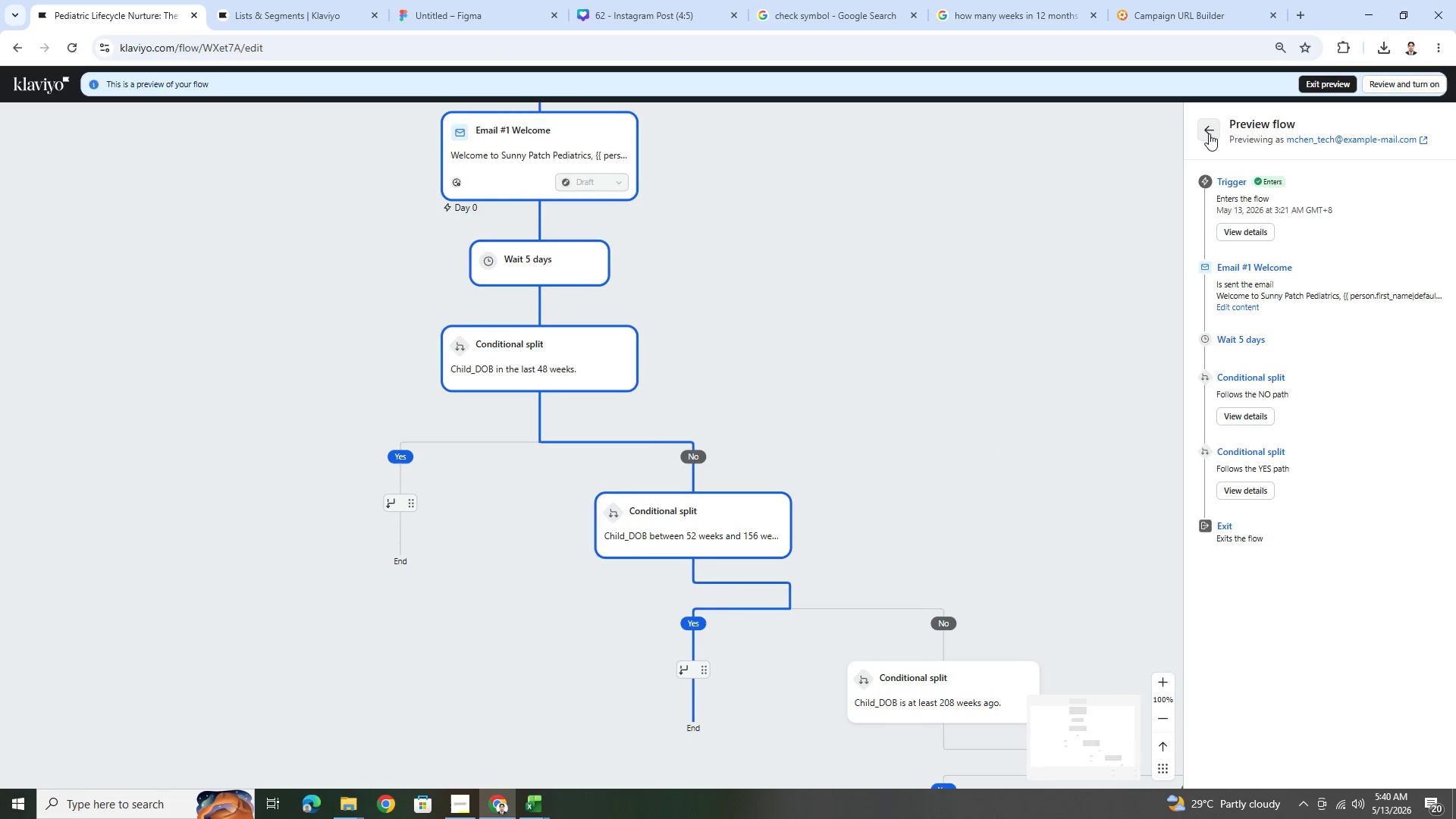 
left_click([881, 340])
 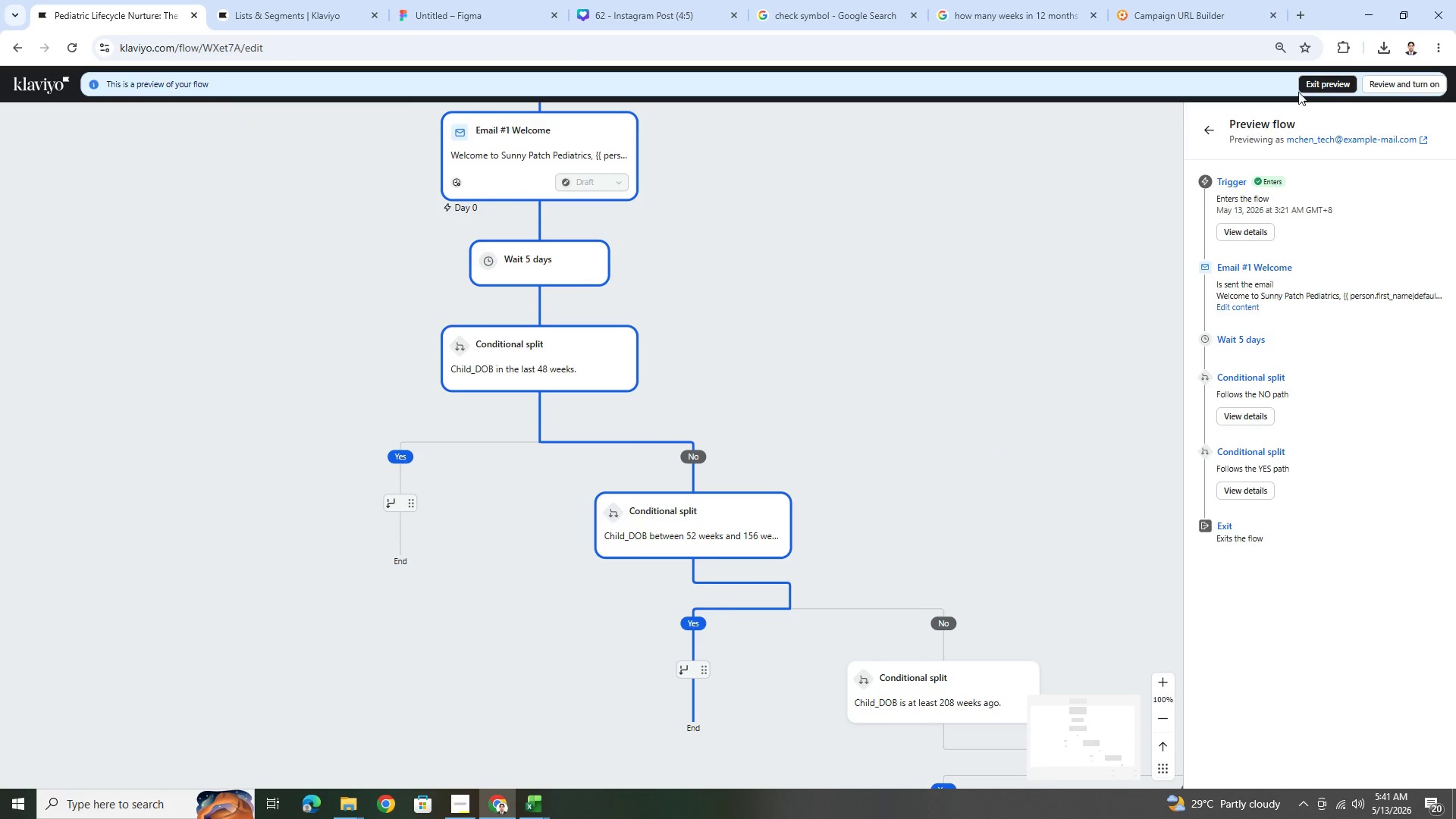 
left_click([1305, 86])
 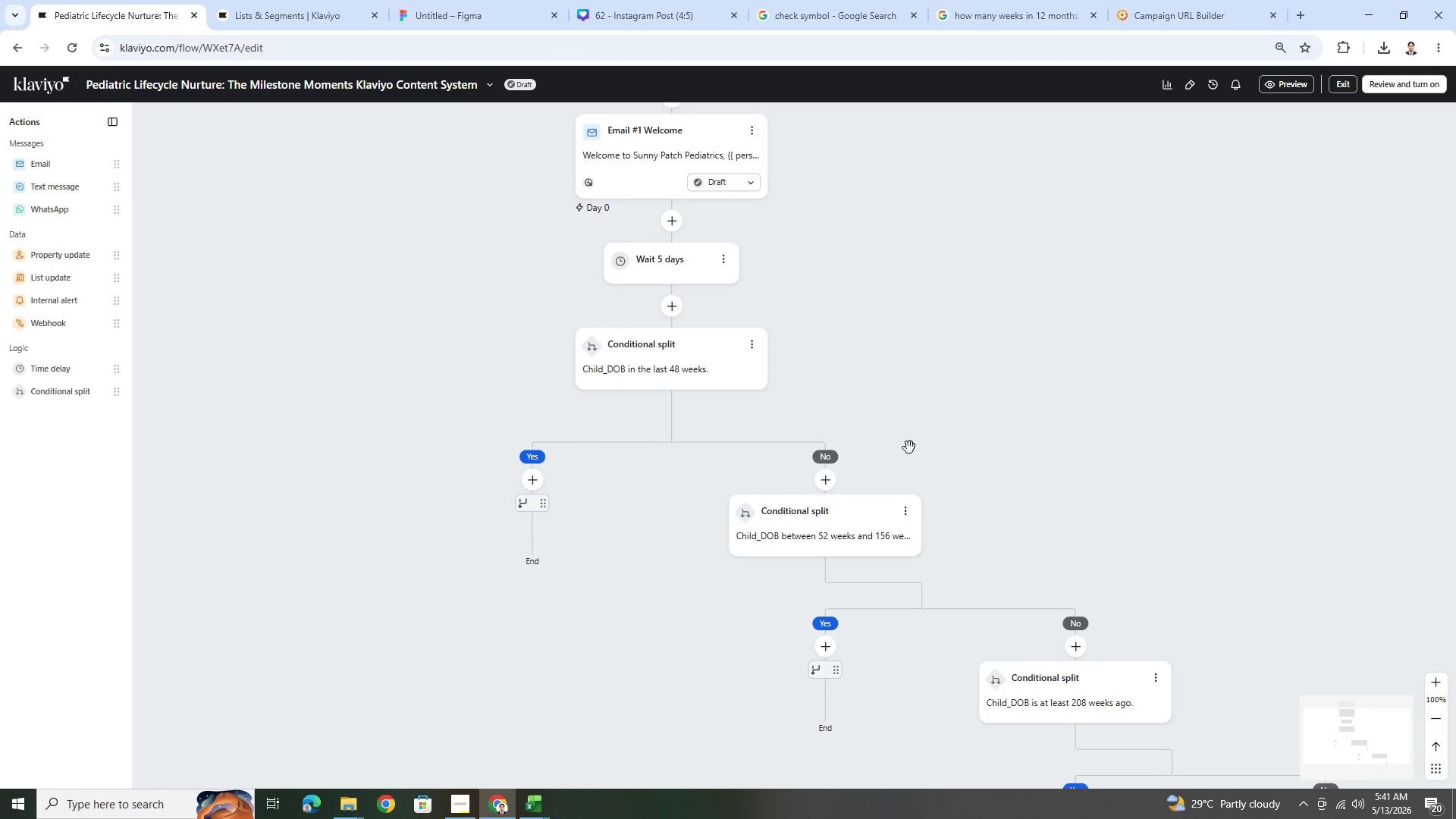 
left_click_drag(start_coordinate=[1050, 458], to_coordinate=[1087, 356])
 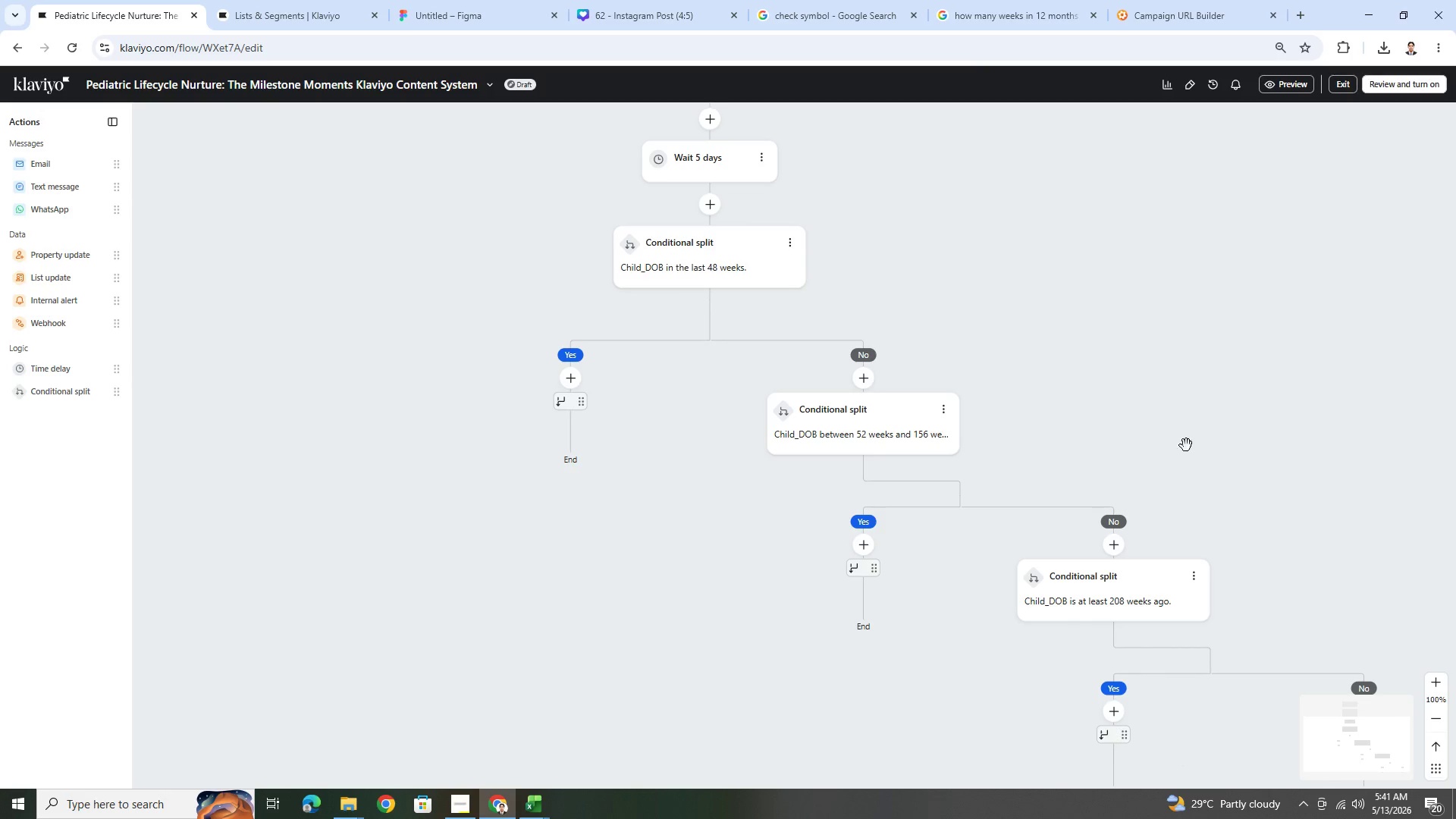 
left_click_drag(start_coordinate=[1199, 446], to_coordinate=[1086, 365])
 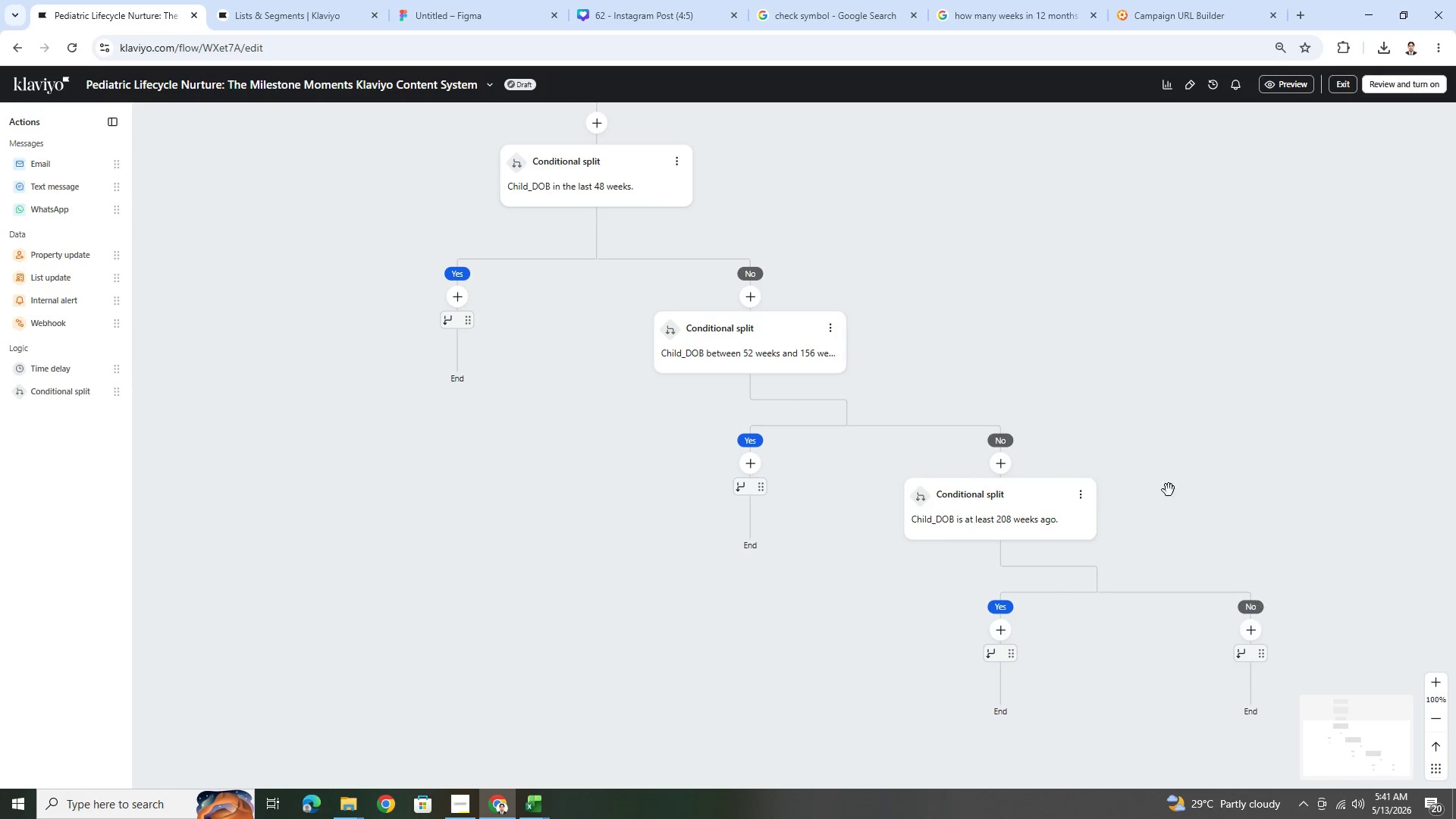 
left_click_drag(start_coordinate=[1034, 308], to_coordinate=[1217, 464])
 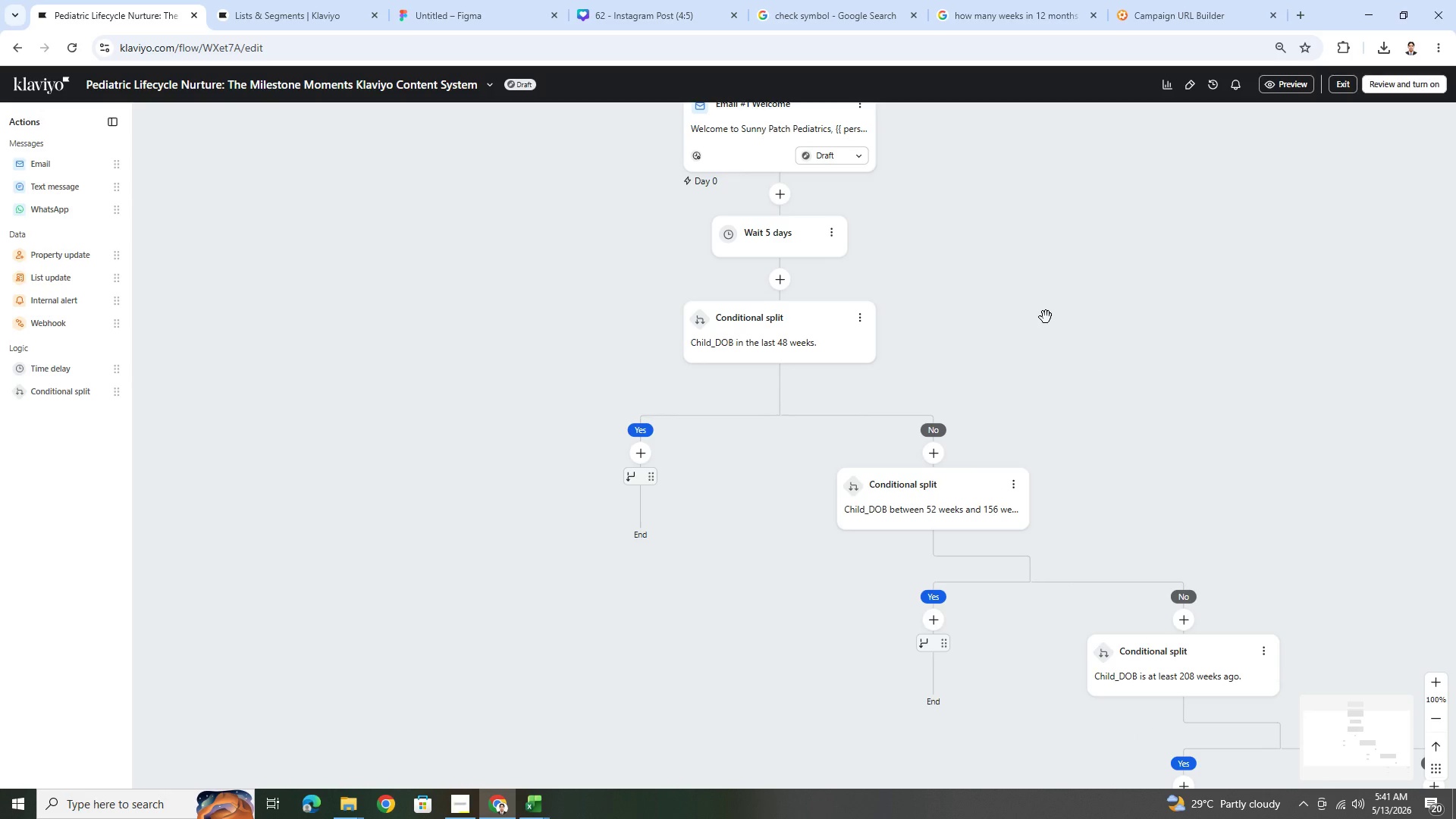 
left_click_drag(start_coordinate=[1031, 306], to_coordinate=[1069, 334])
 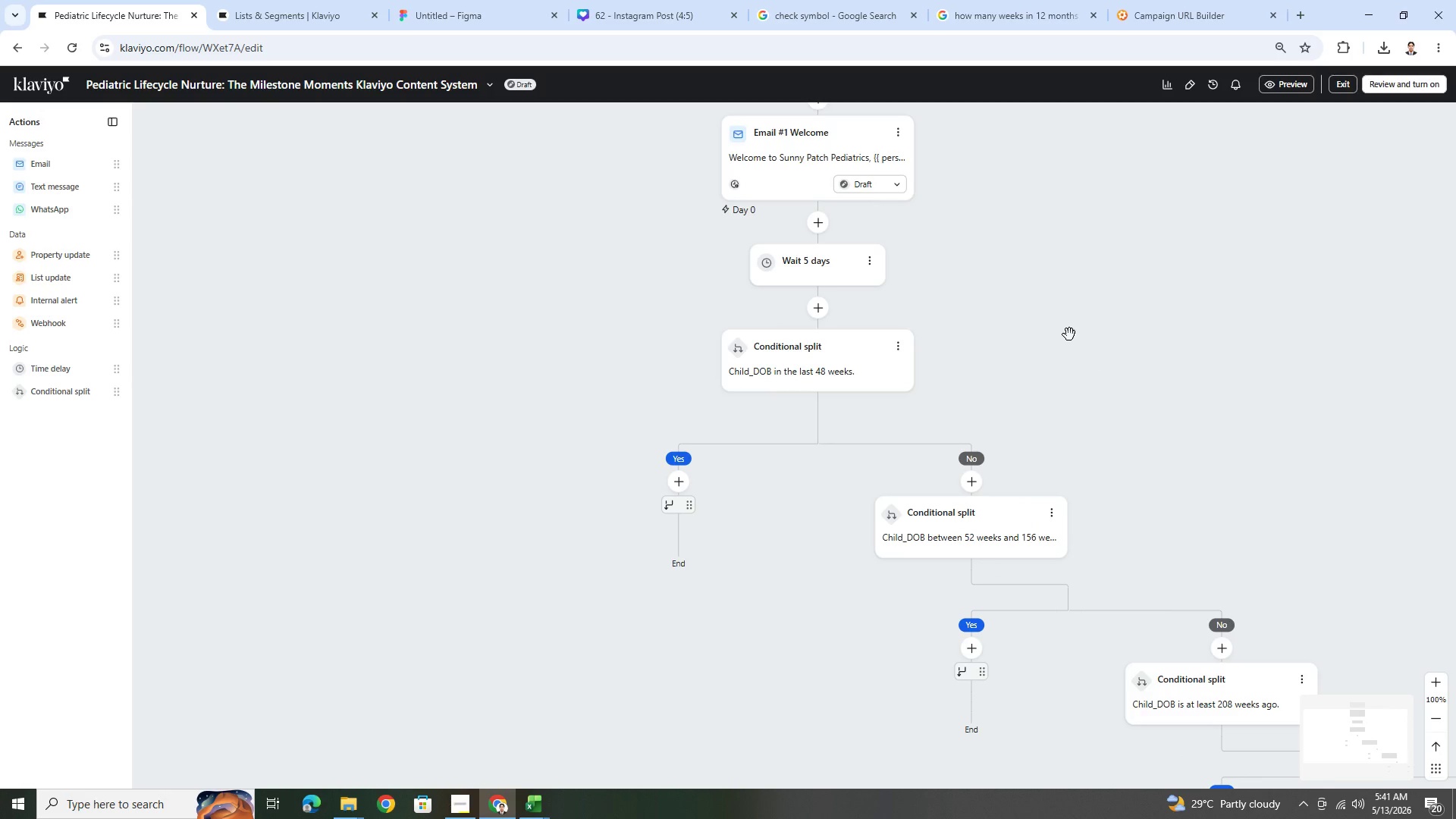 
wait(12.33)
 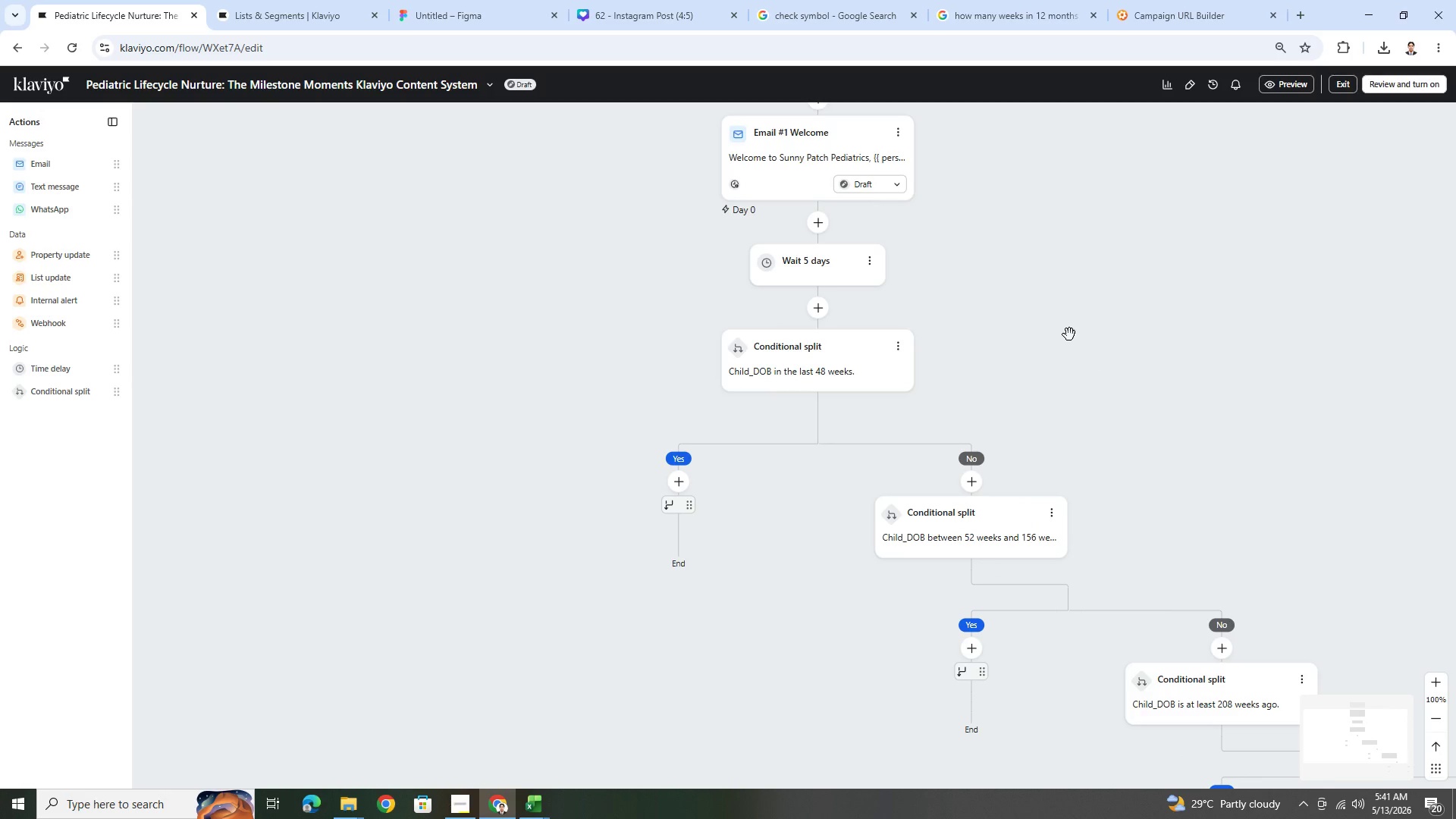 
scroll: coordinate [1006, 325], scroll_direction: up, amount: 2.0
 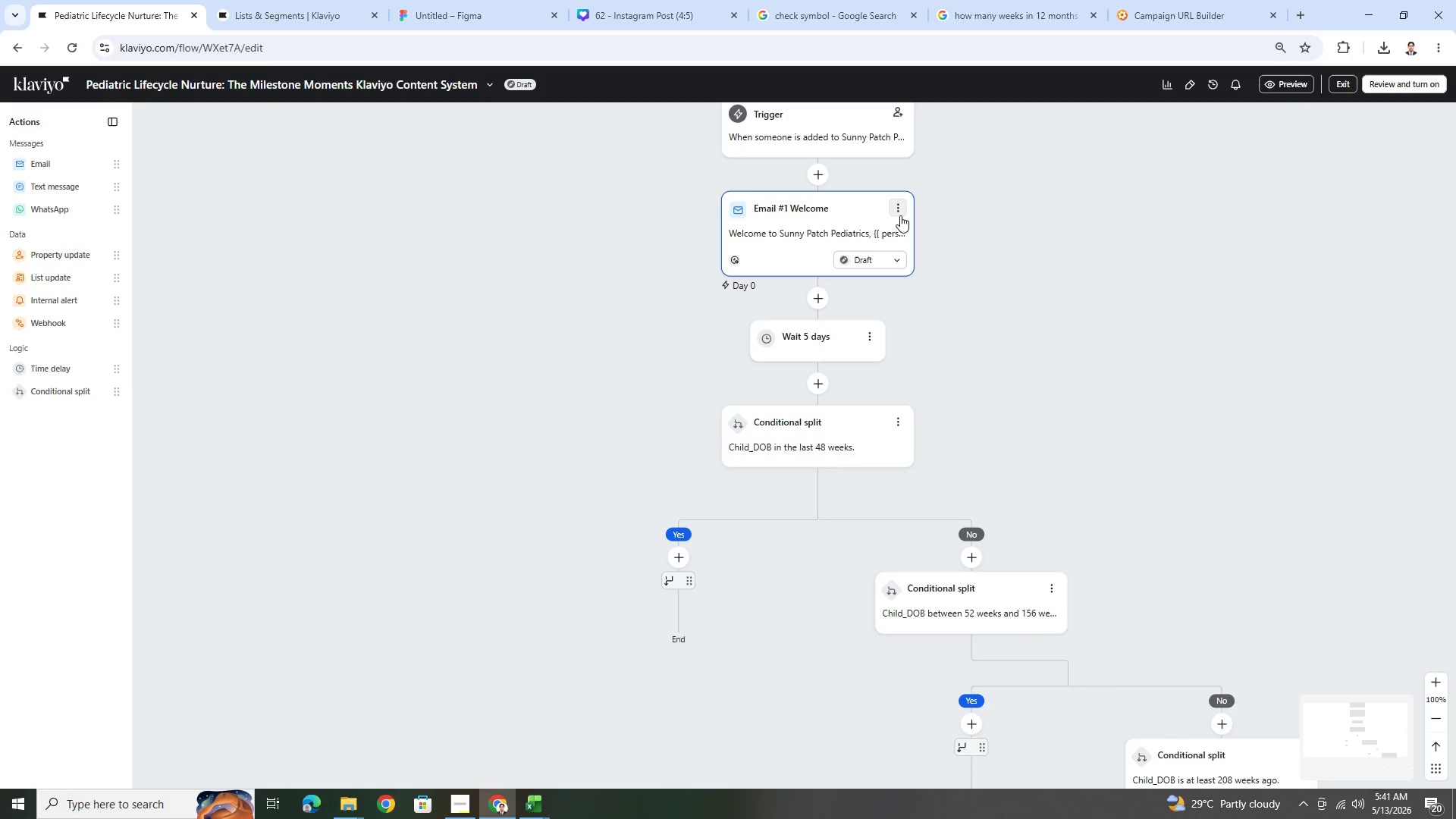 
left_click([900, 215])
 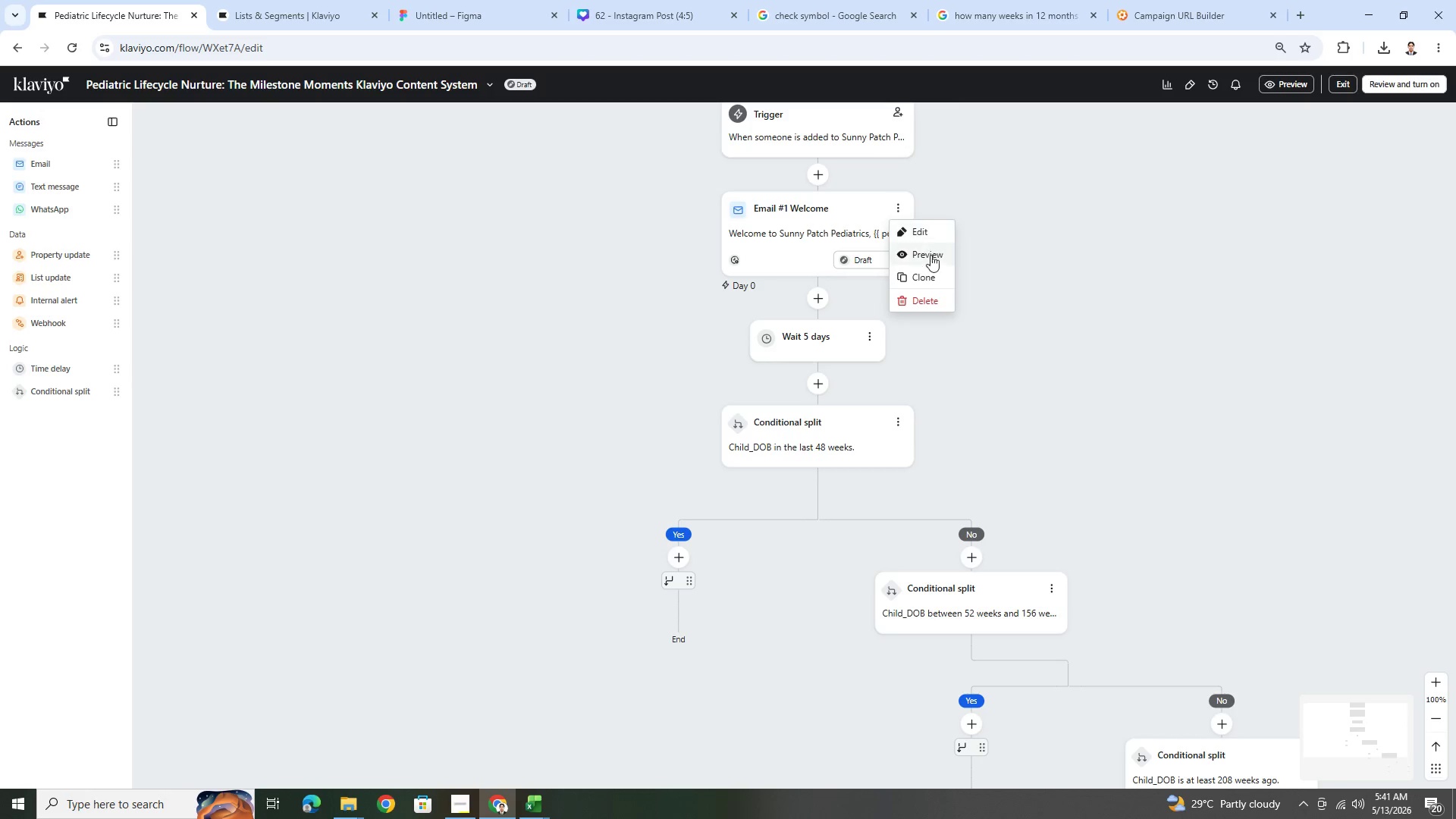 
left_click([936, 271])
 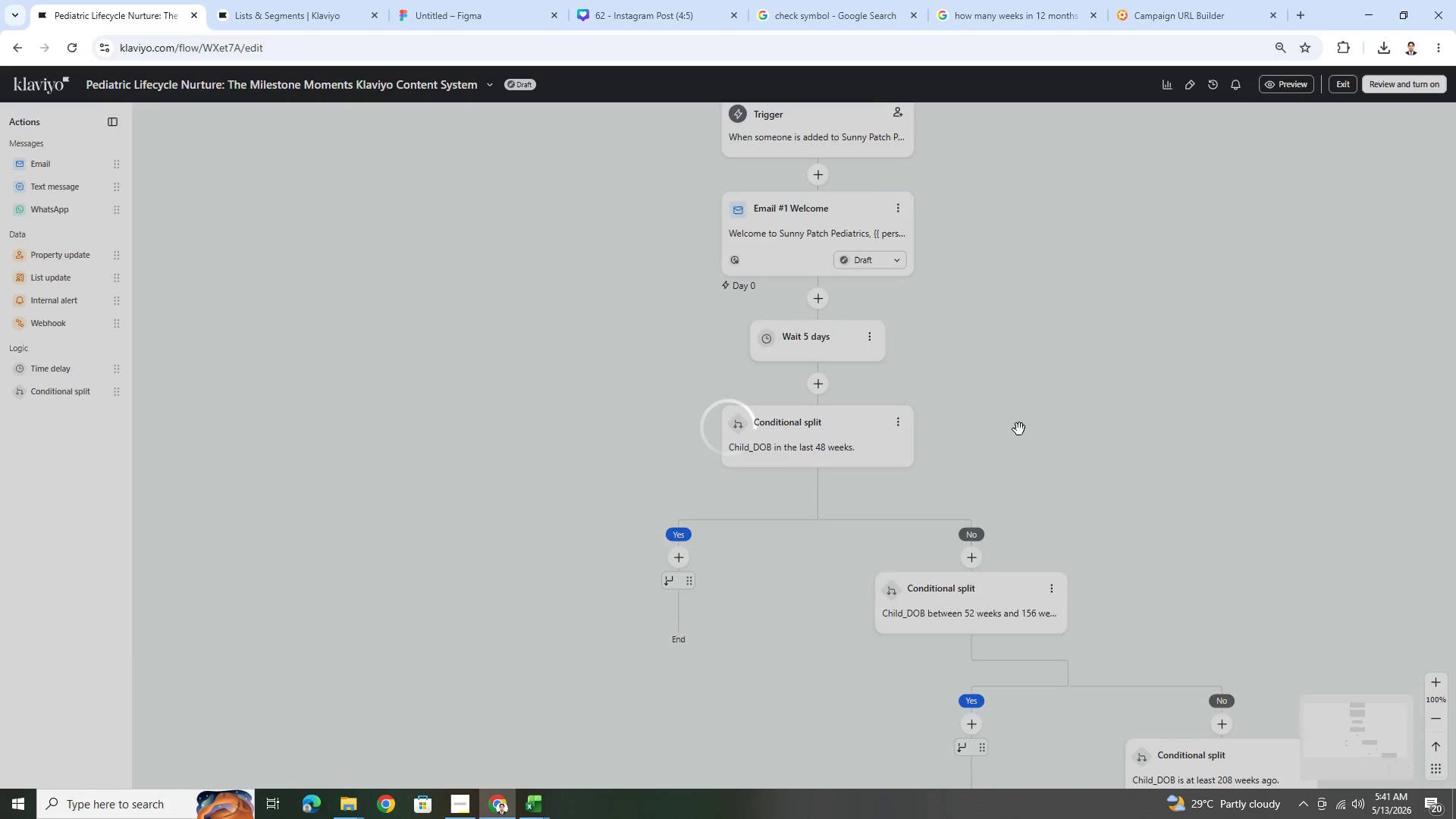 
wait(5.28)
 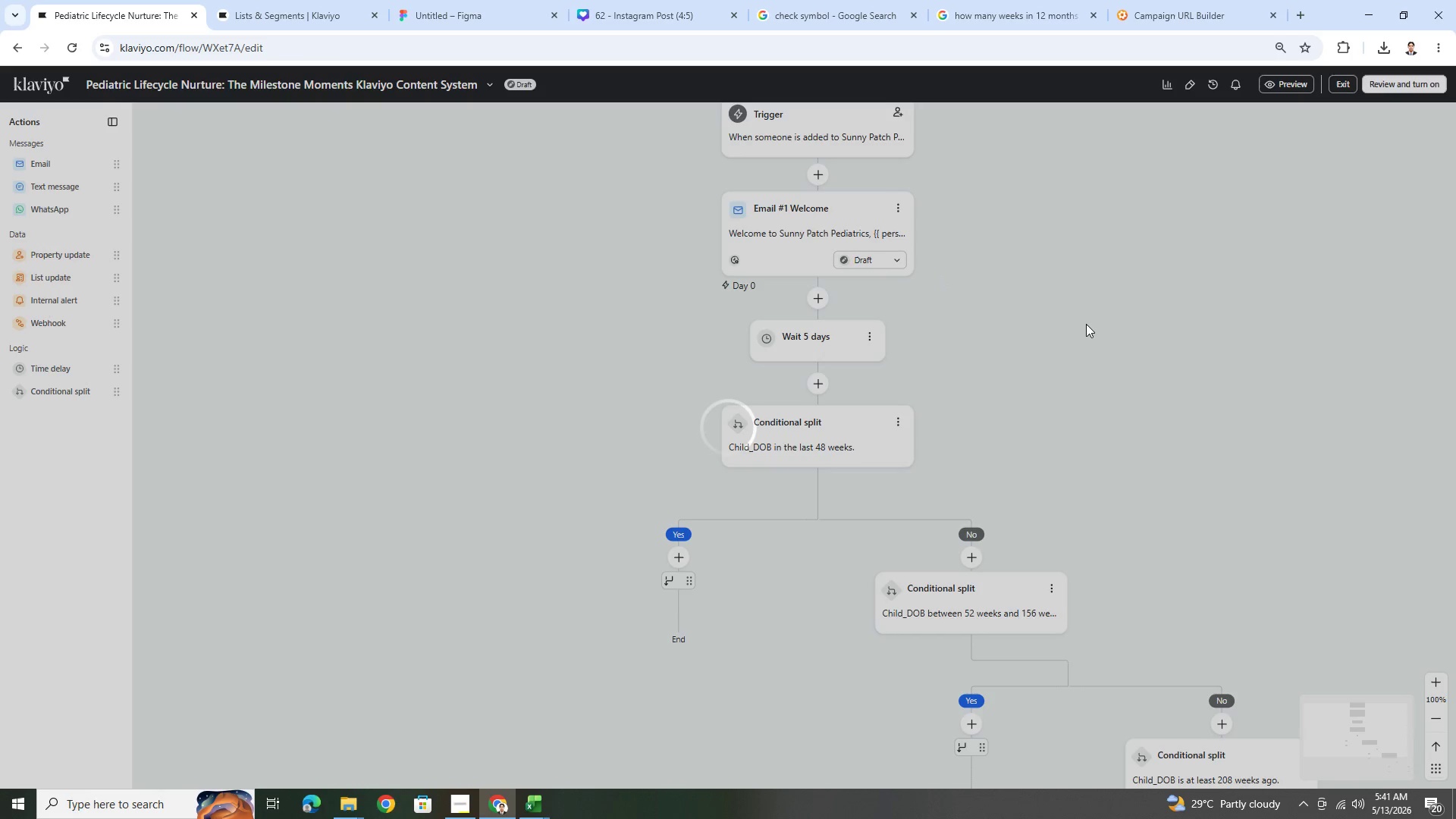 
scroll: coordinate [1104, 372], scroll_direction: down, amount: 4.0
 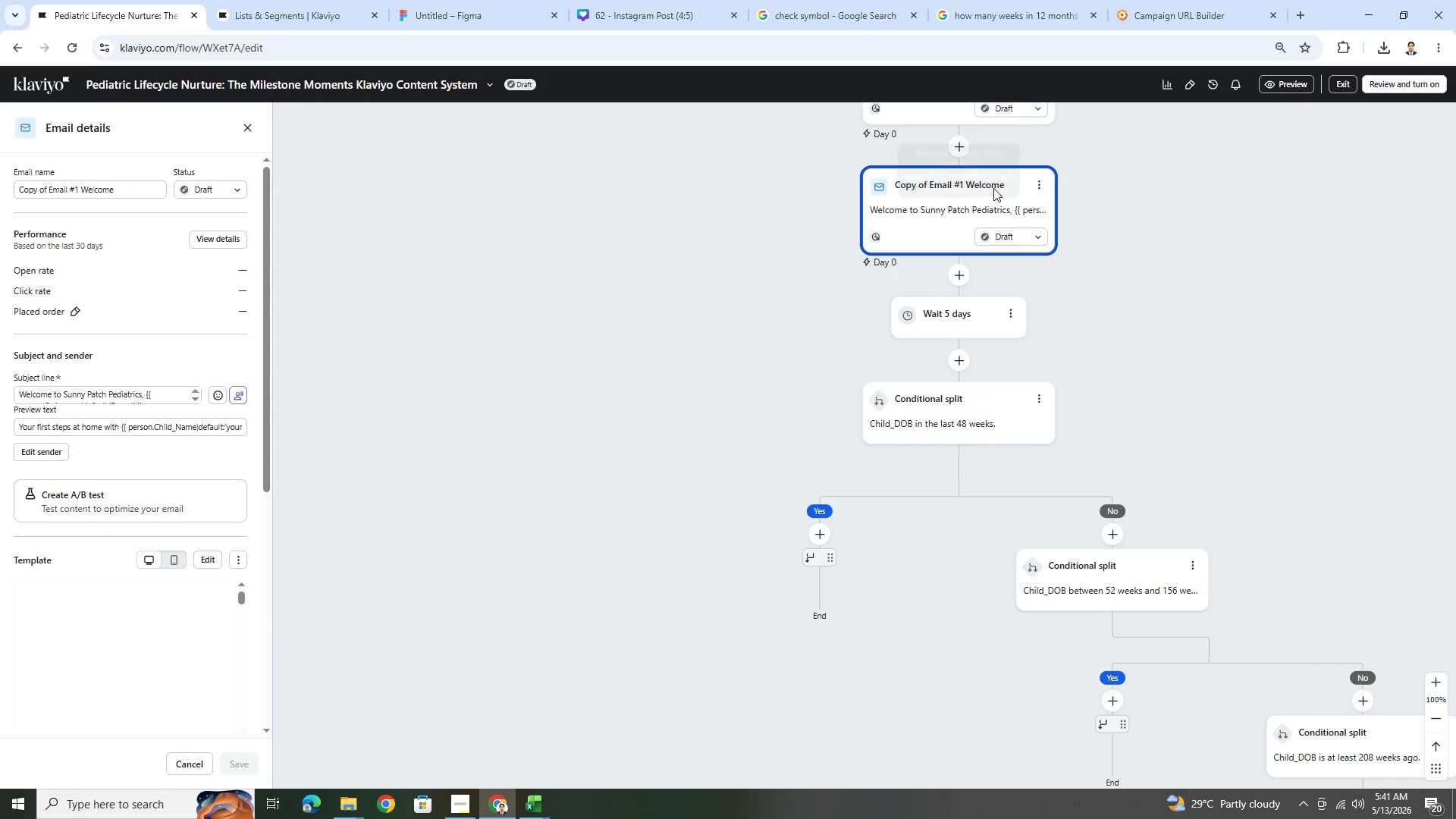 
left_click_drag(start_coordinate=[998, 186], to_coordinate=[862, 438])
 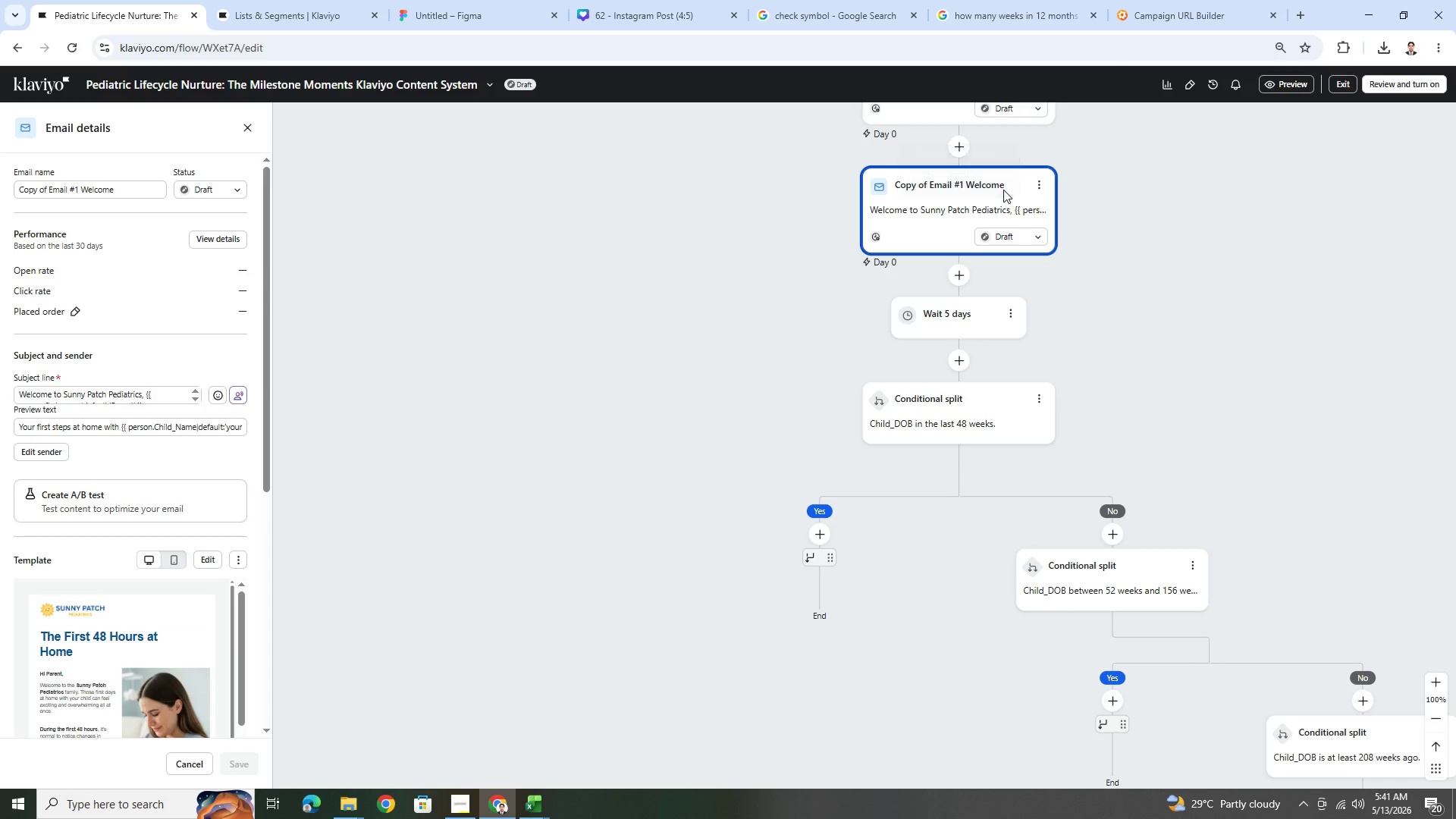 
left_click_drag(start_coordinate=[1003, 190], to_coordinate=[875, 542])
 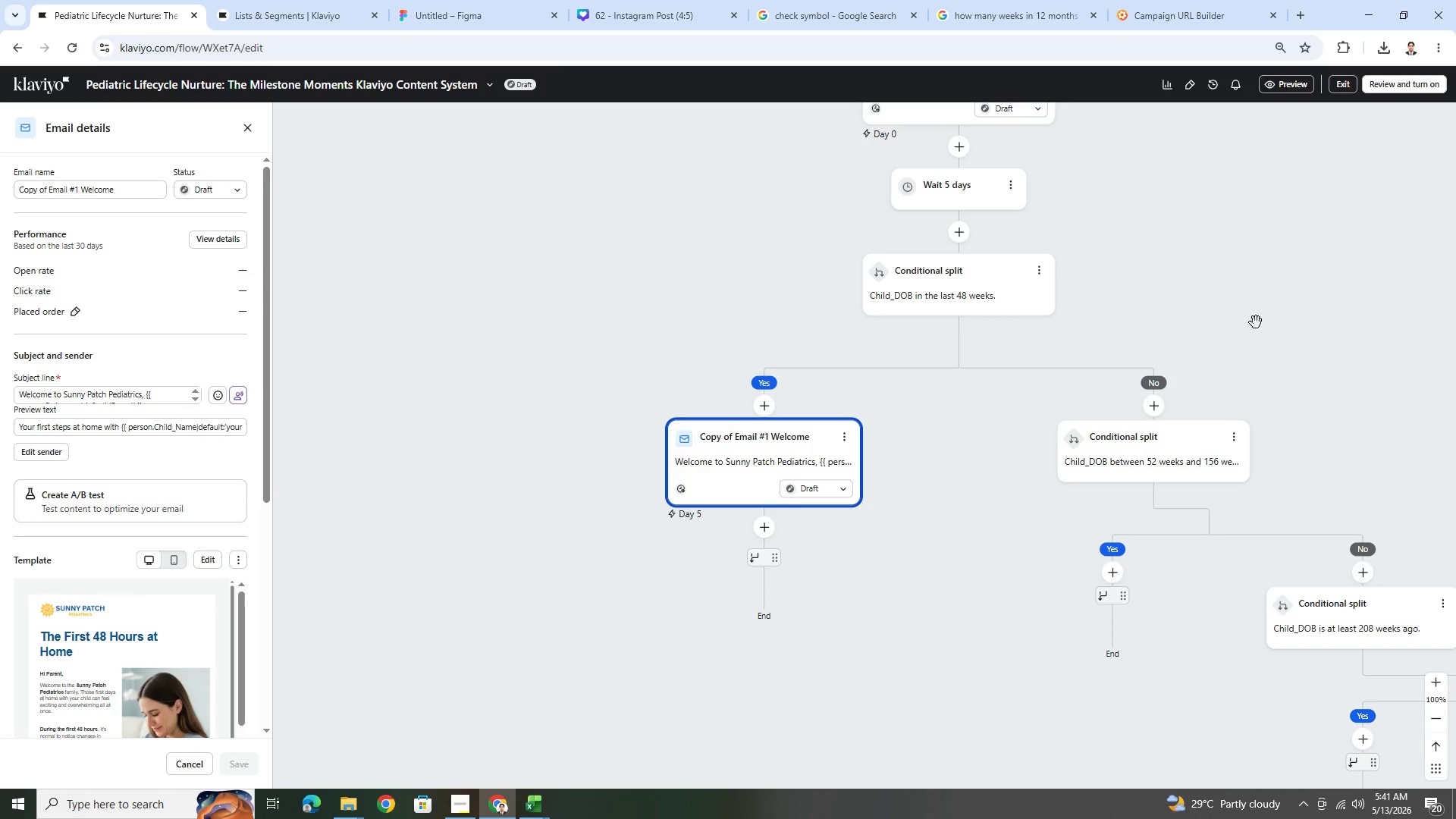 
wait(6.48)
 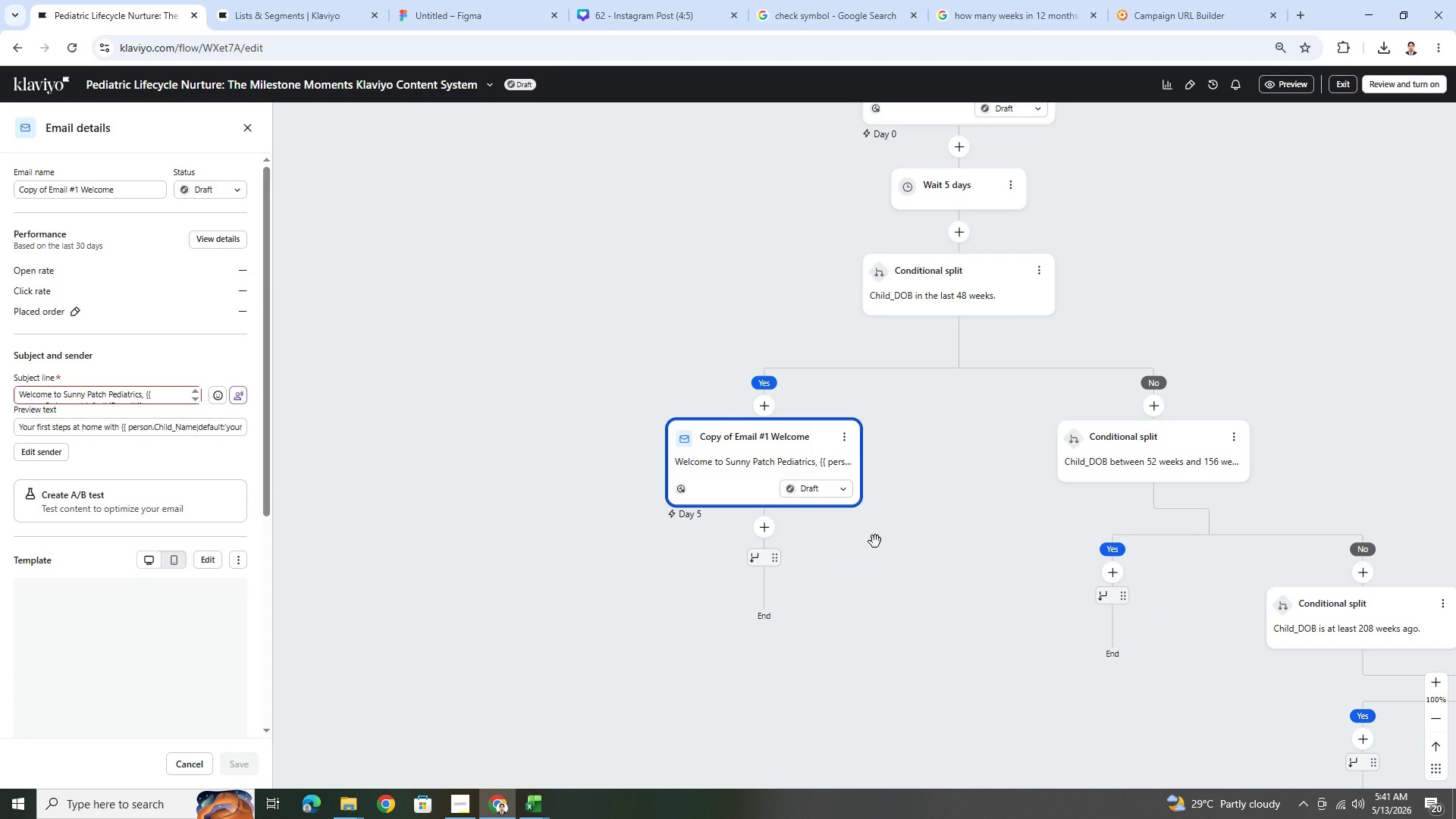 
left_click_drag(start_coordinate=[1269, 325], to_coordinate=[1232, 296])
 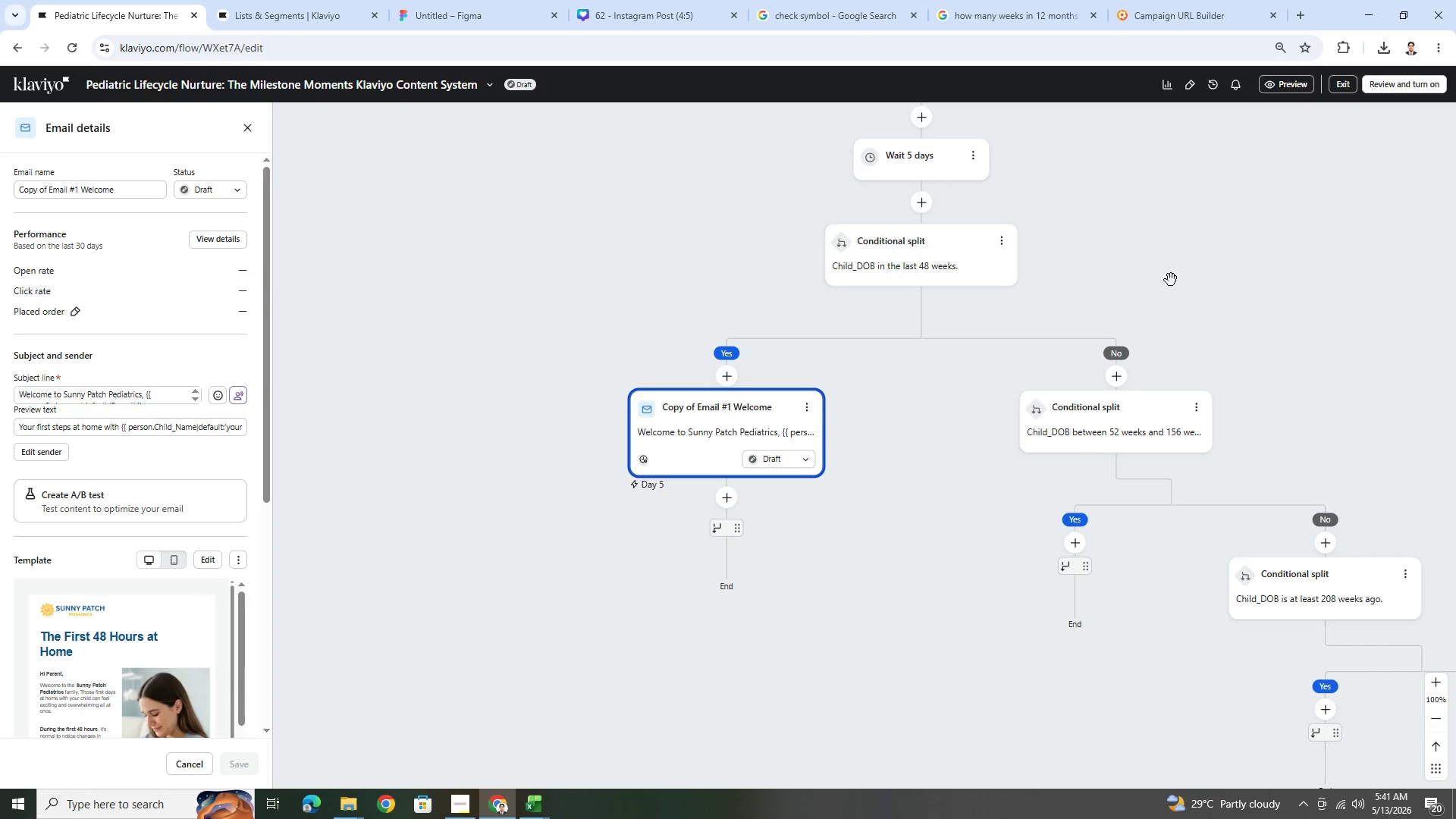 
left_click_drag(start_coordinate=[1172, 279], to_coordinate=[1125, 264])
 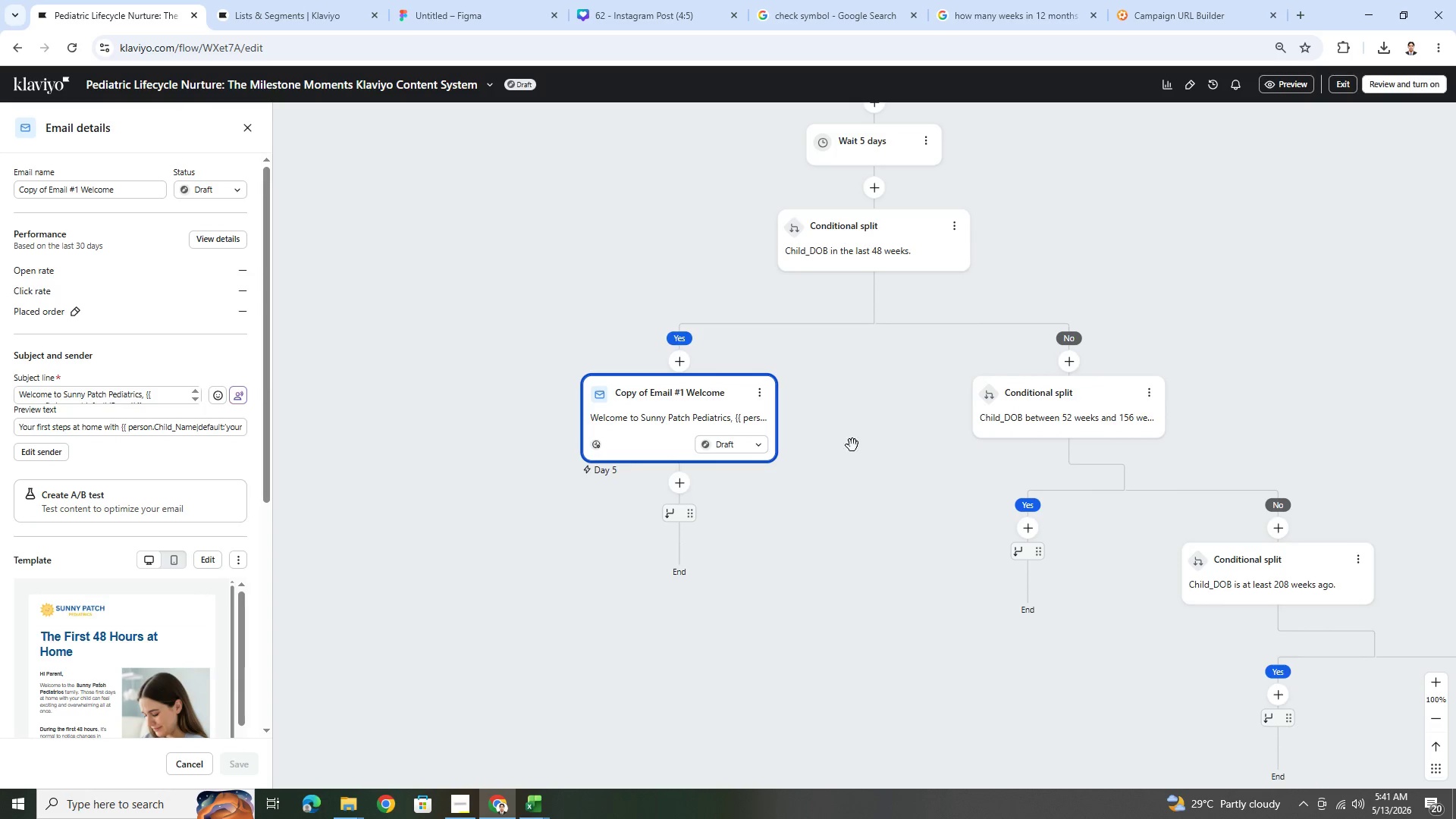 
left_click_drag(start_coordinate=[860, 448], to_coordinate=[868, 604])
 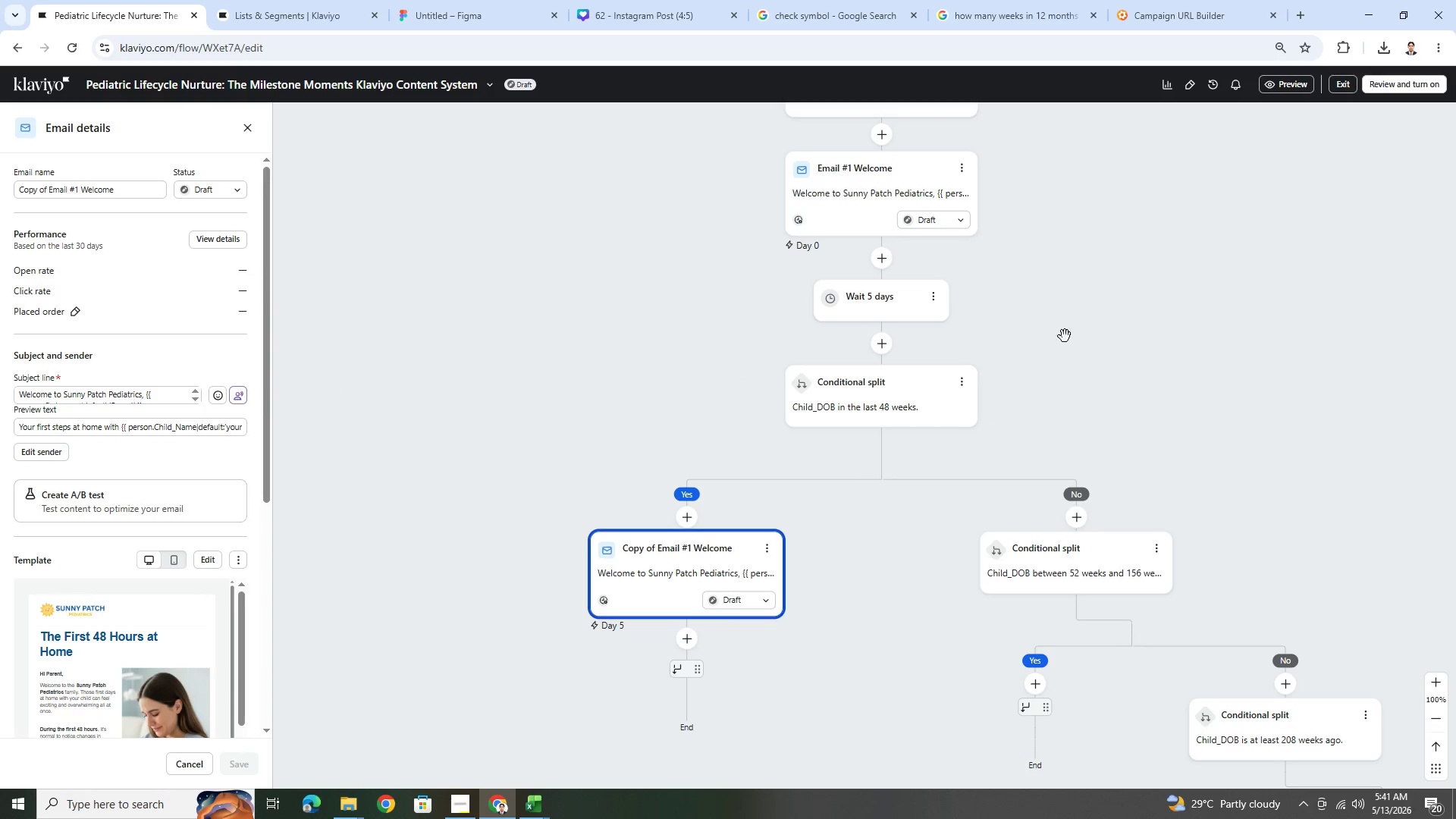 
left_click_drag(start_coordinate=[1071, 327], to_coordinate=[903, 331])
 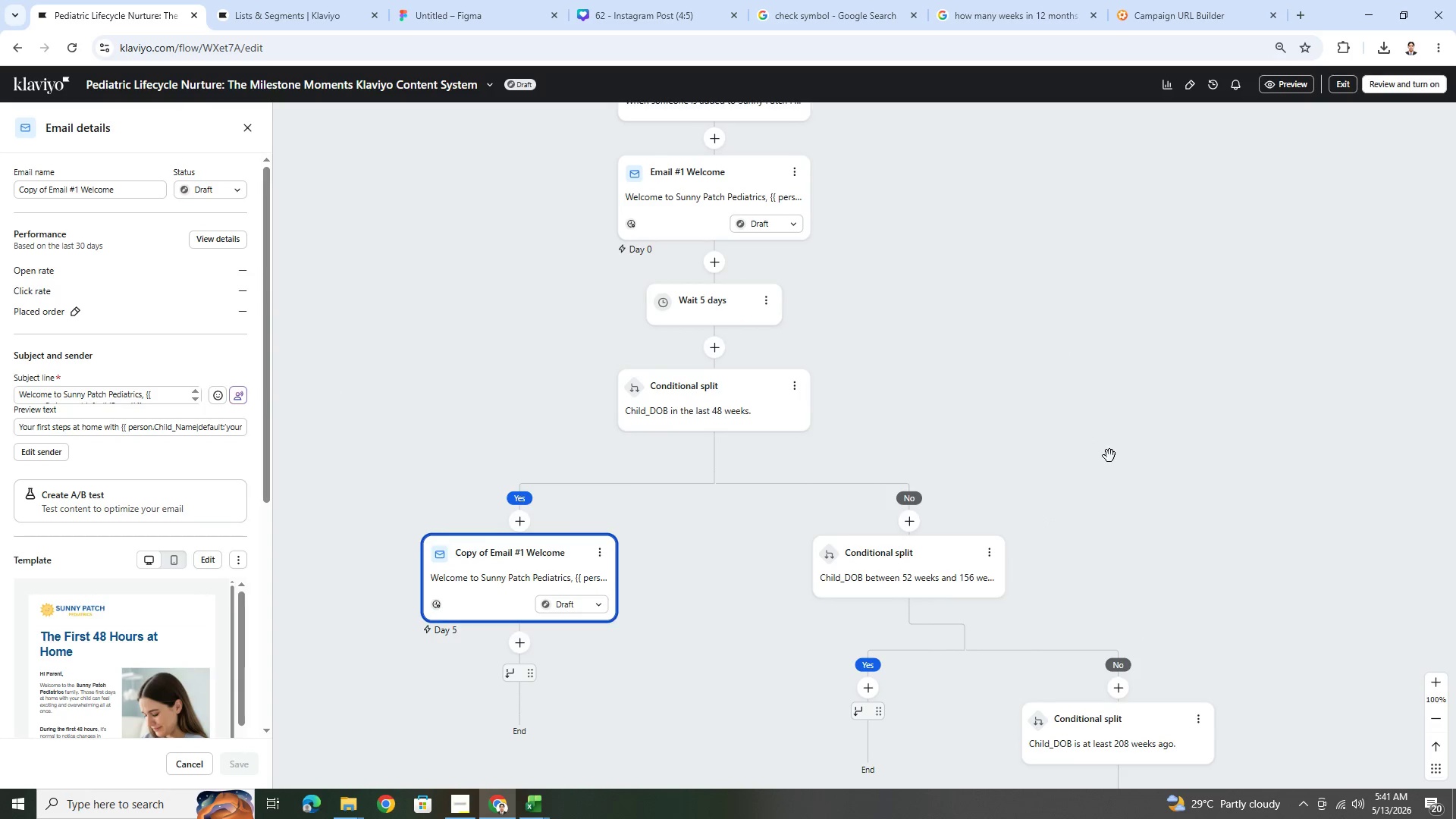 
left_click_drag(start_coordinate=[1109, 456], to_coordinate=[1068, 404])
 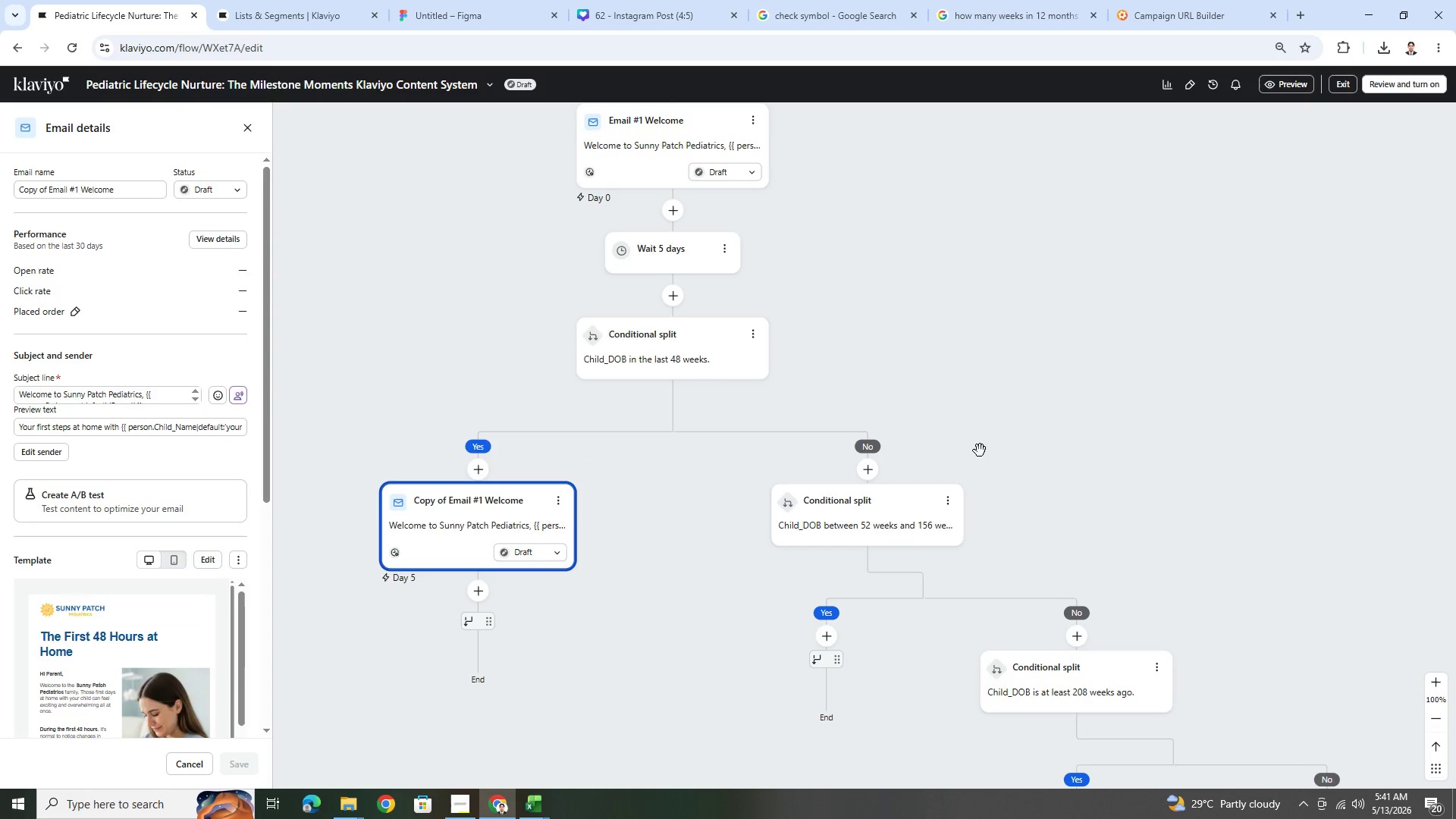 
left_click_drag(start_coordinate=[980, 450], to_coordinate=[1072, 344])
 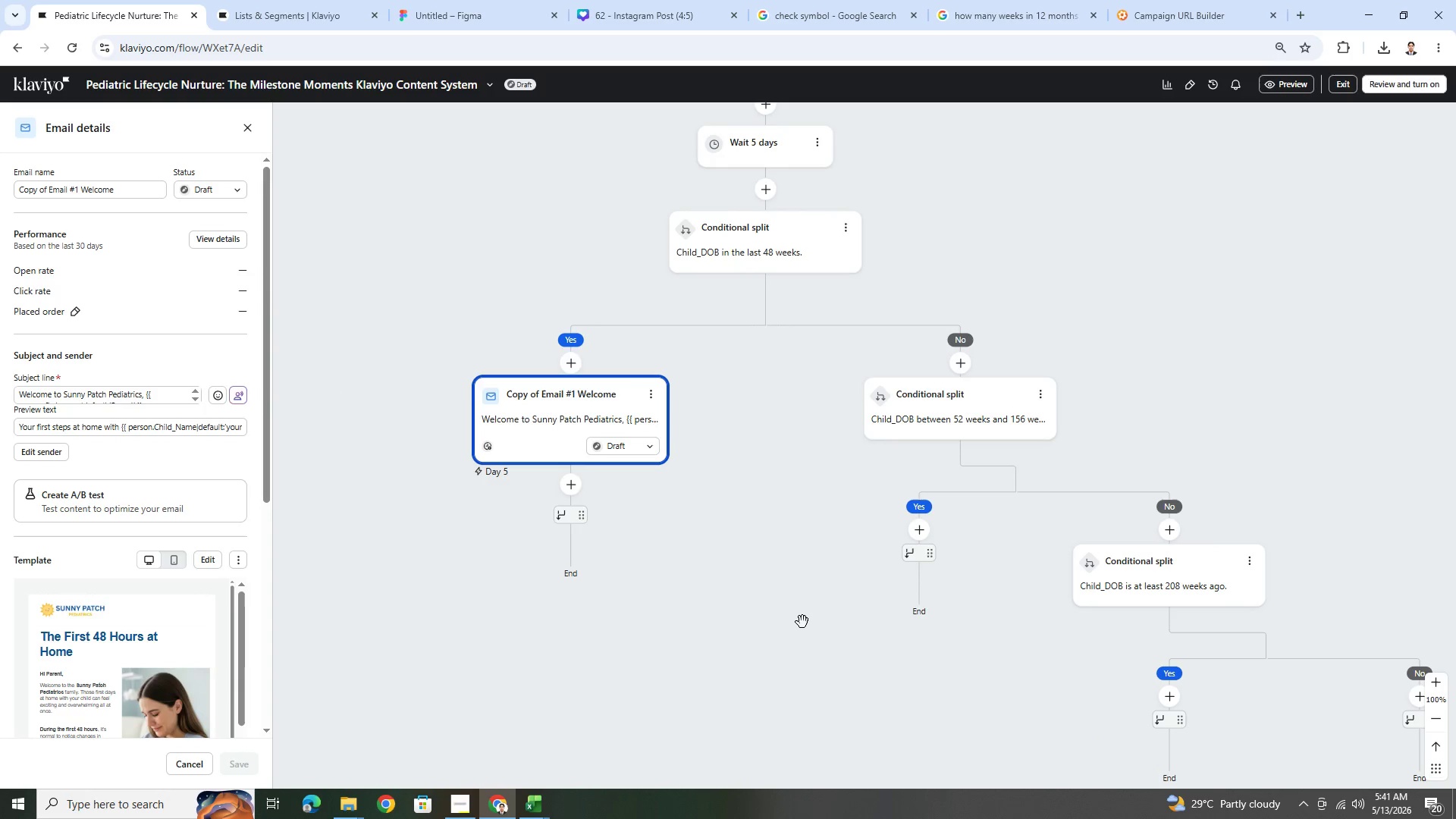 
left_click_drag(start_coordinate=[802, 624], to_coordinate=[877, 595])
 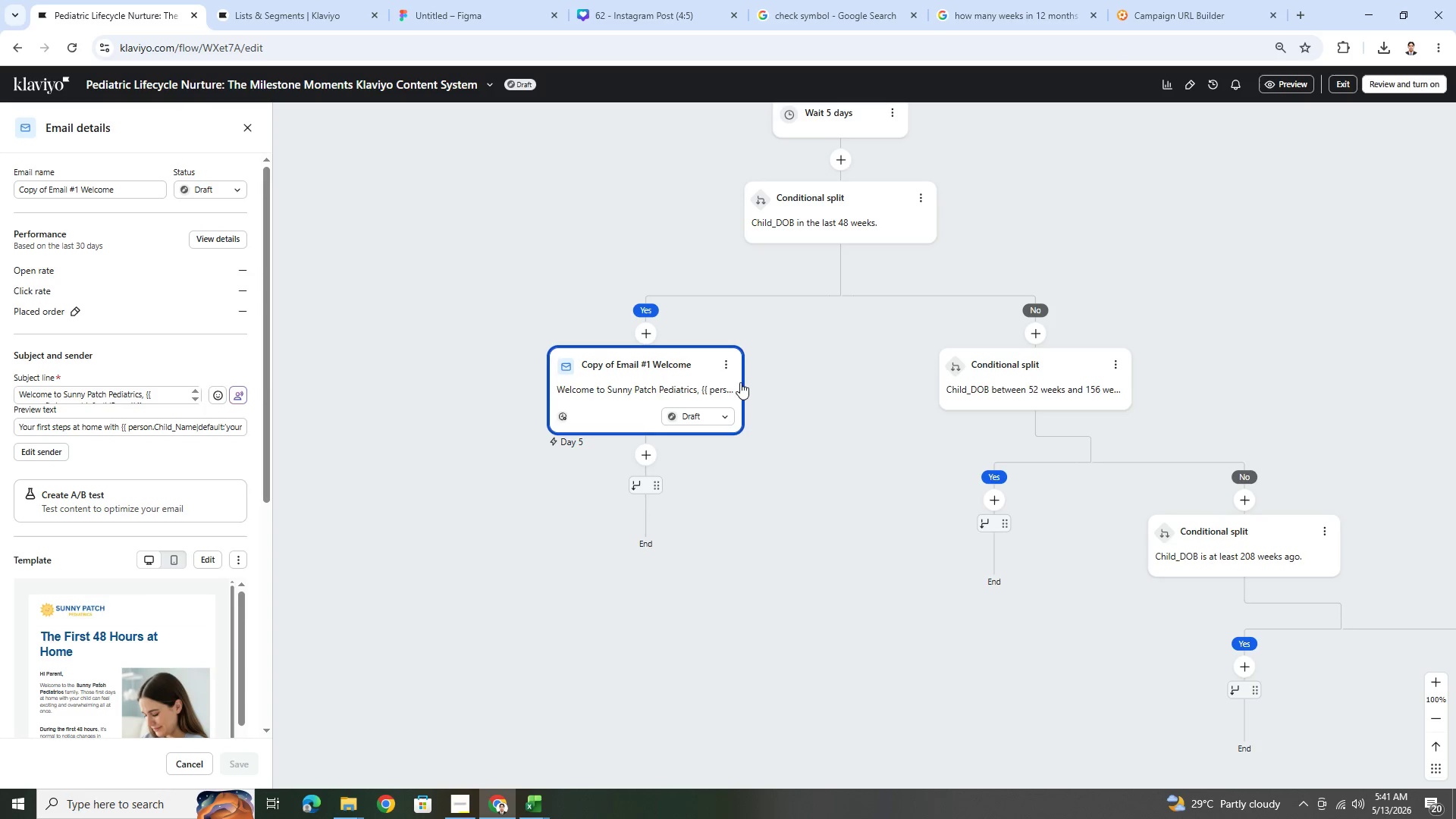 
left_click([727, 369])
 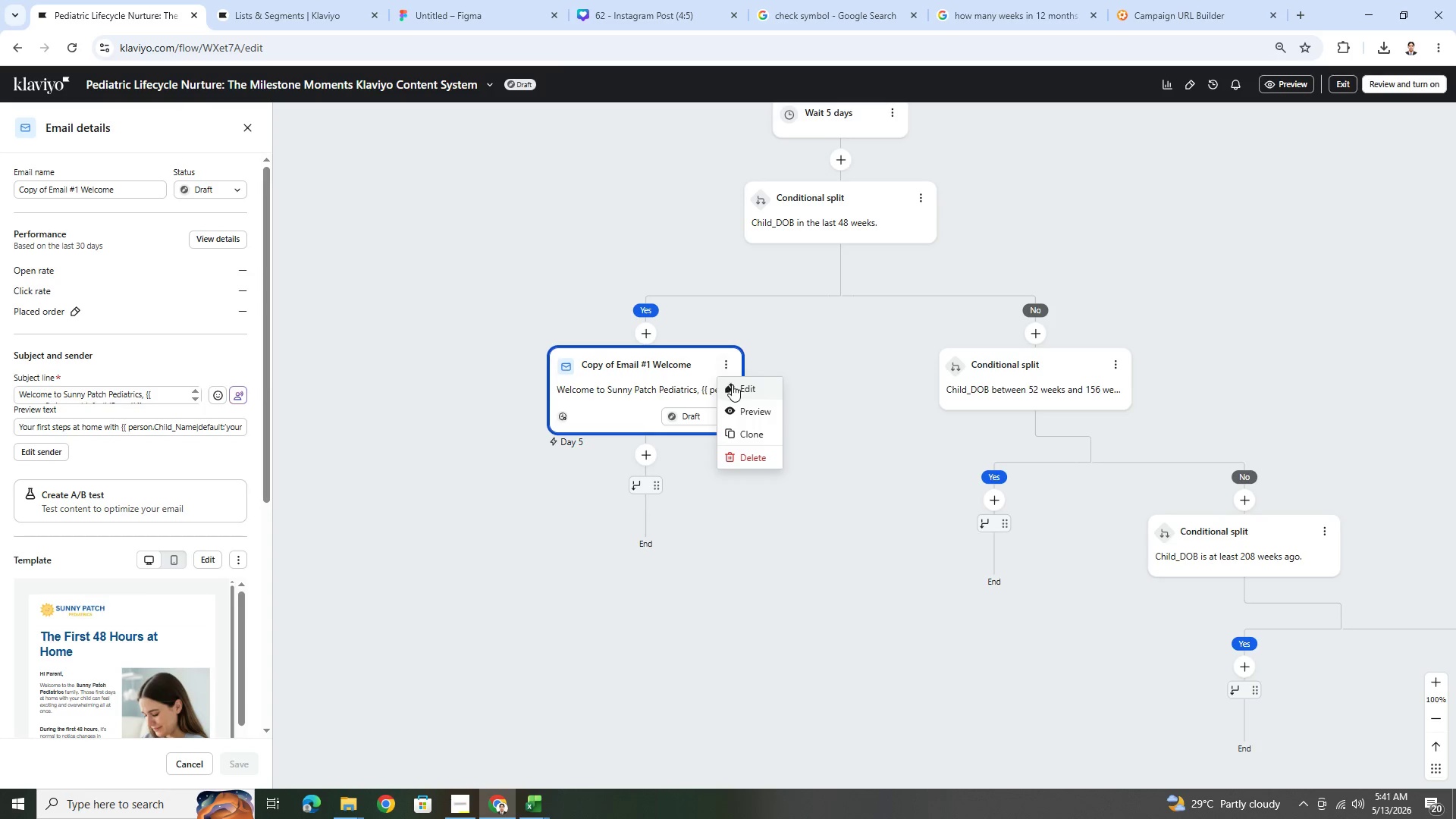 
left_click([739, 389])
 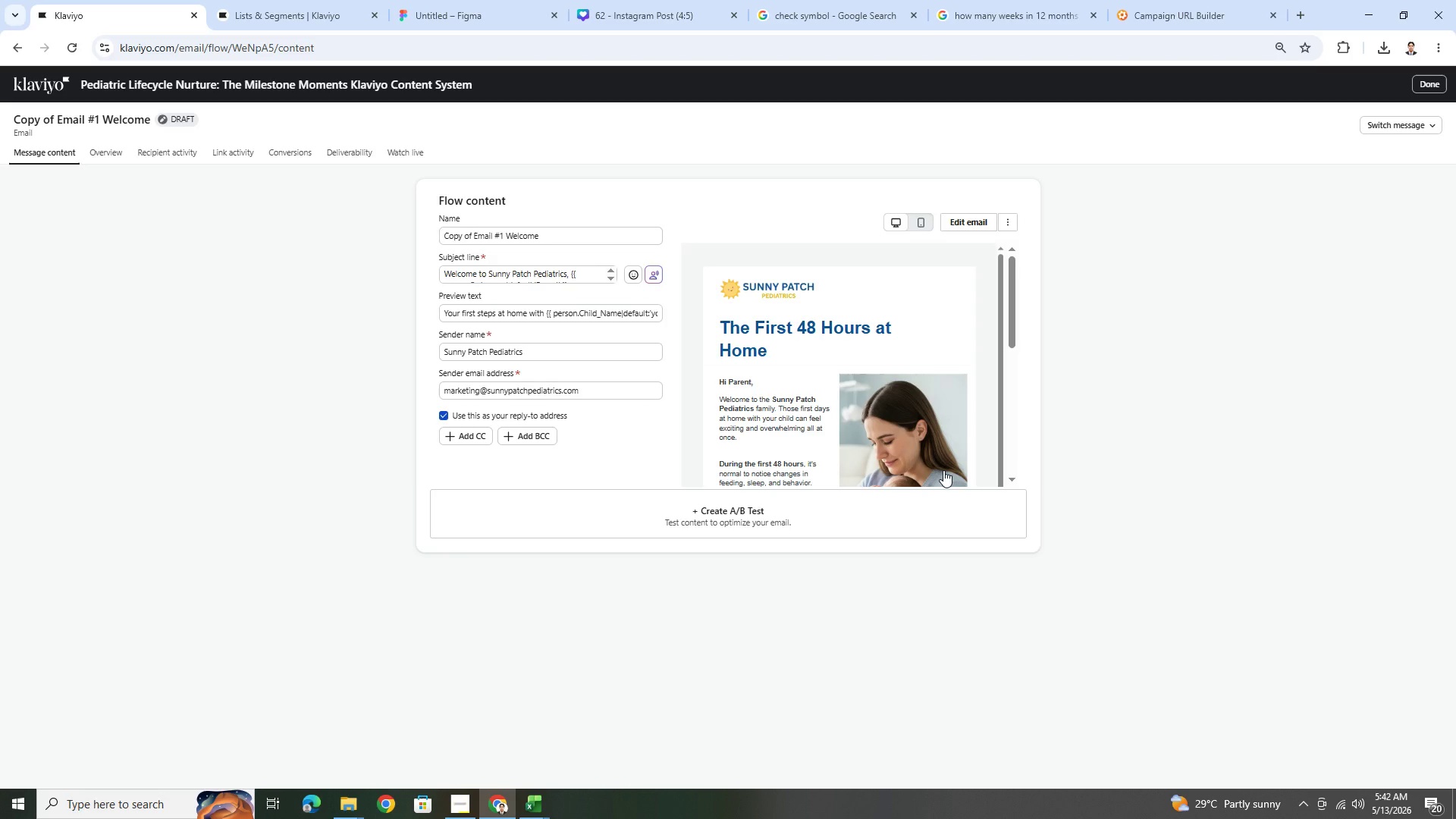 
wait(29.25)
 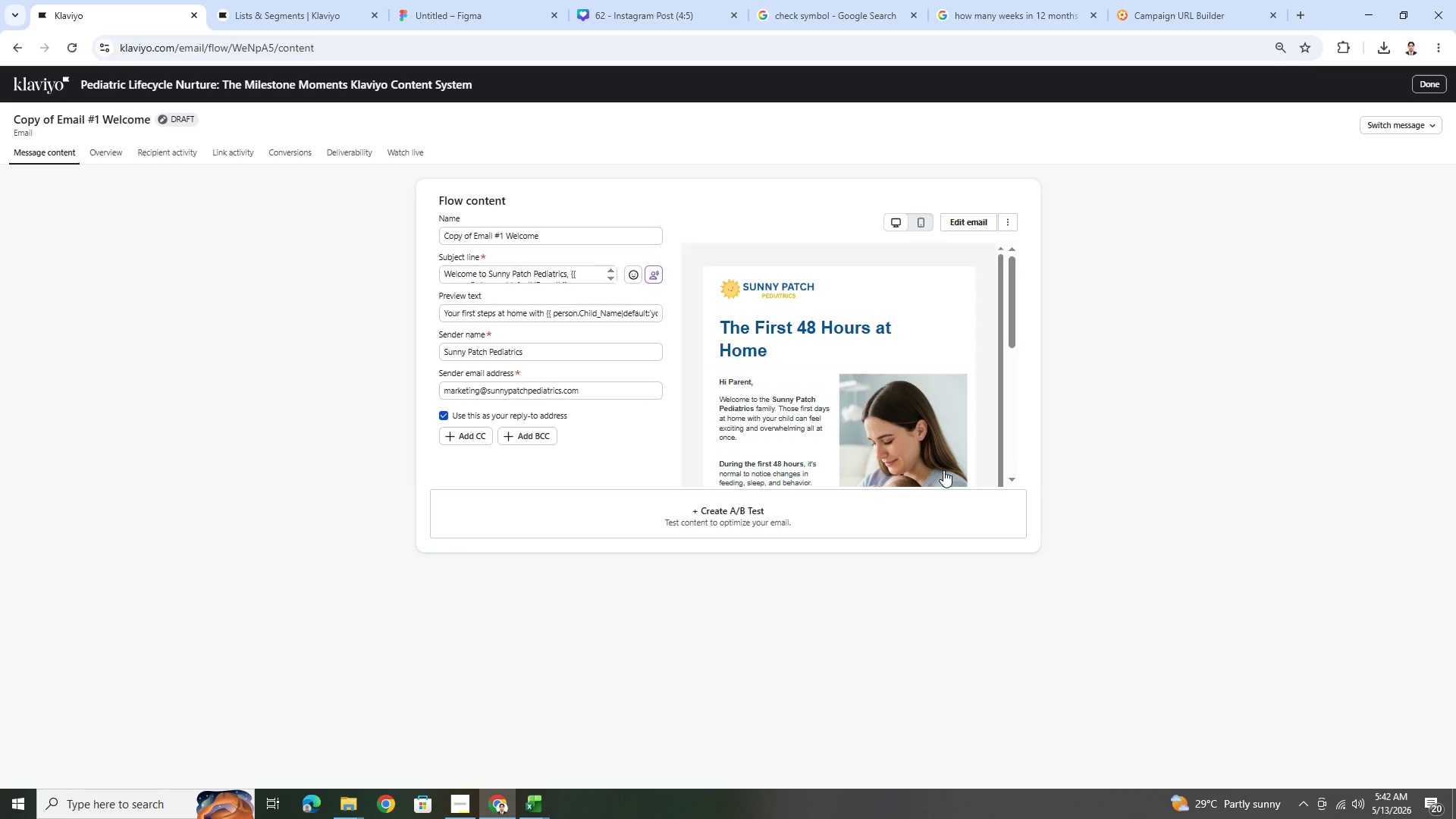 
left_click_drag(start_coordinate=[472, 235], to_coordinate=[423, 240])
 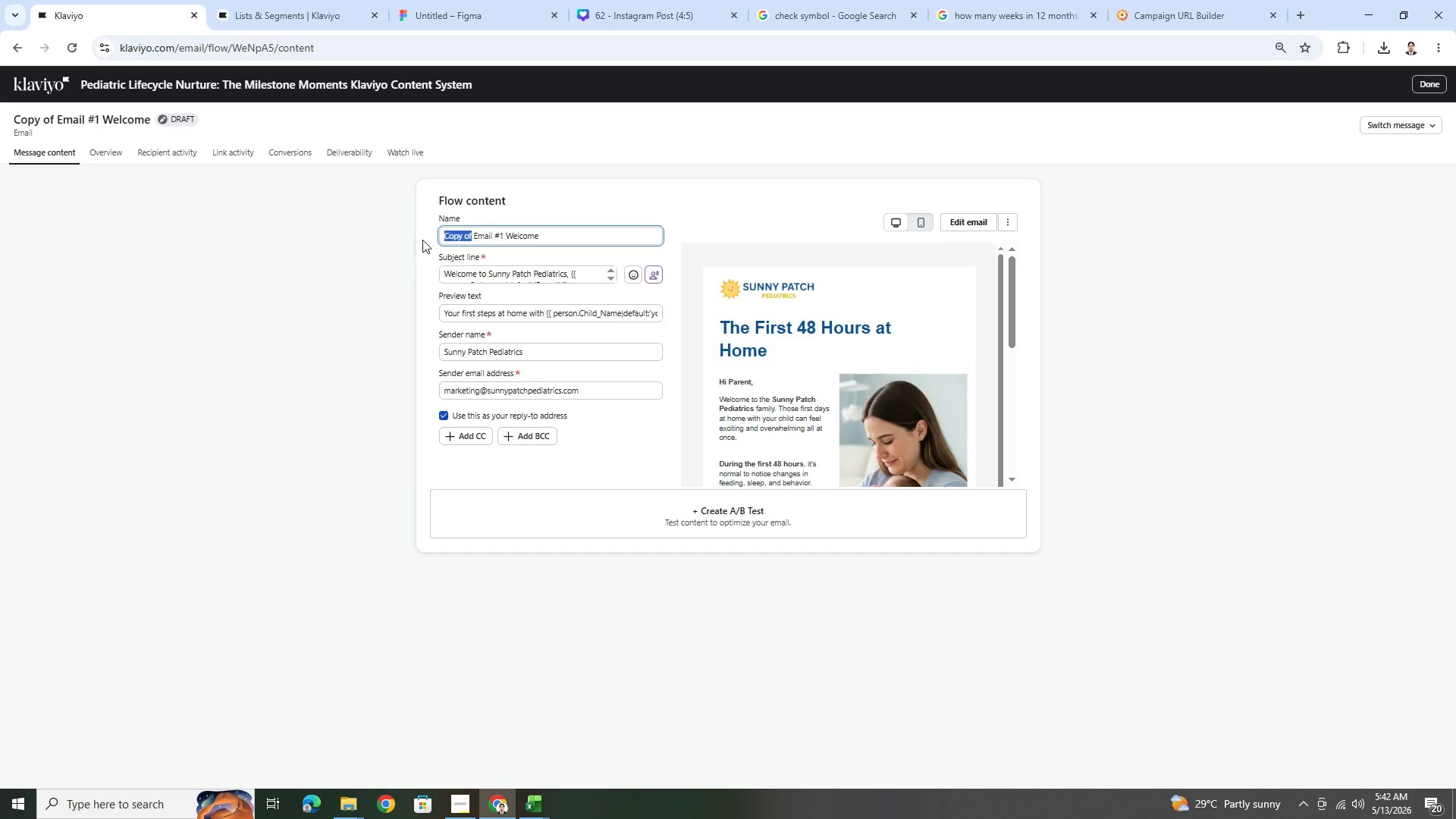 
key(Backspace)
 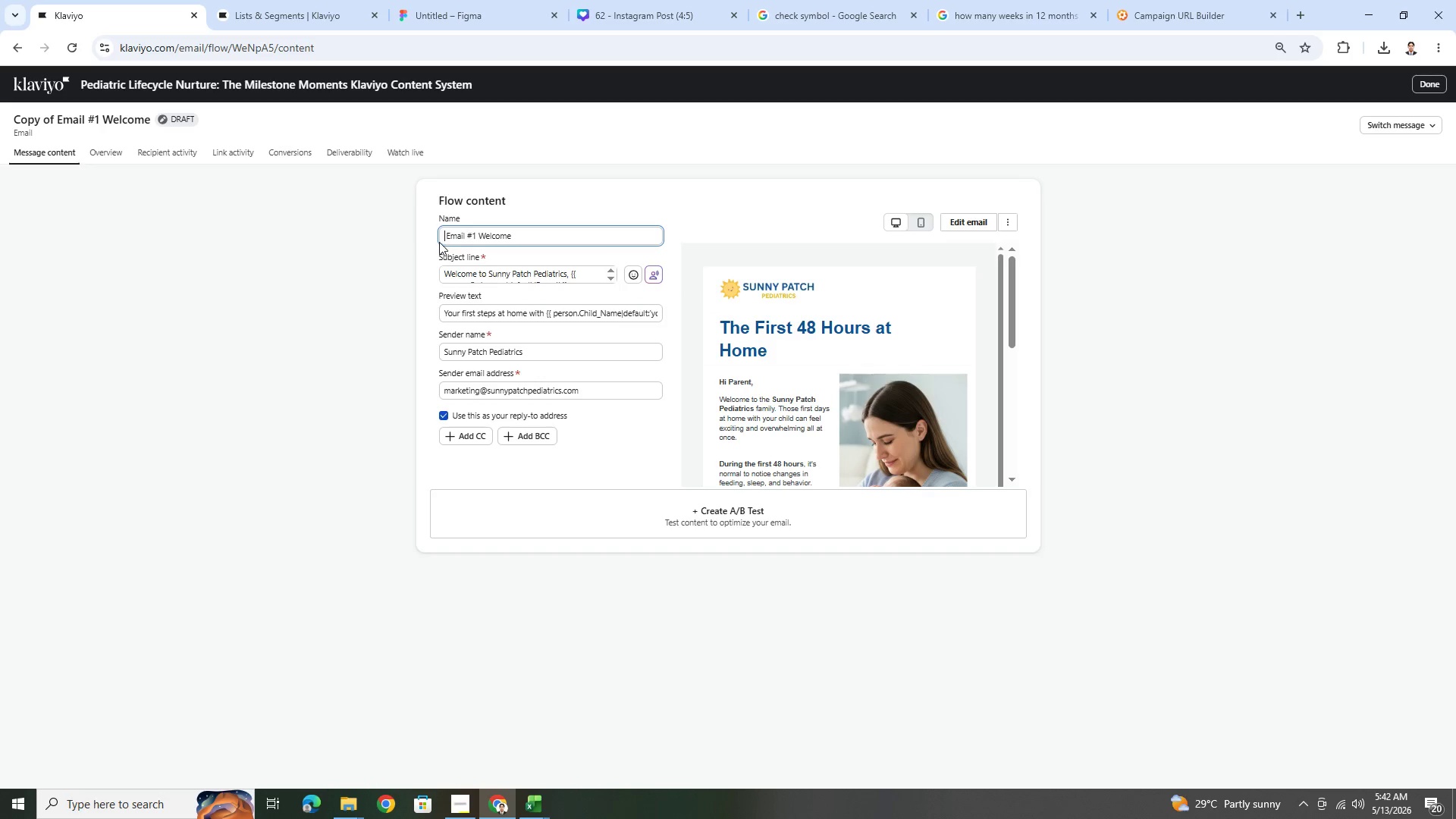 
key(Delete)
 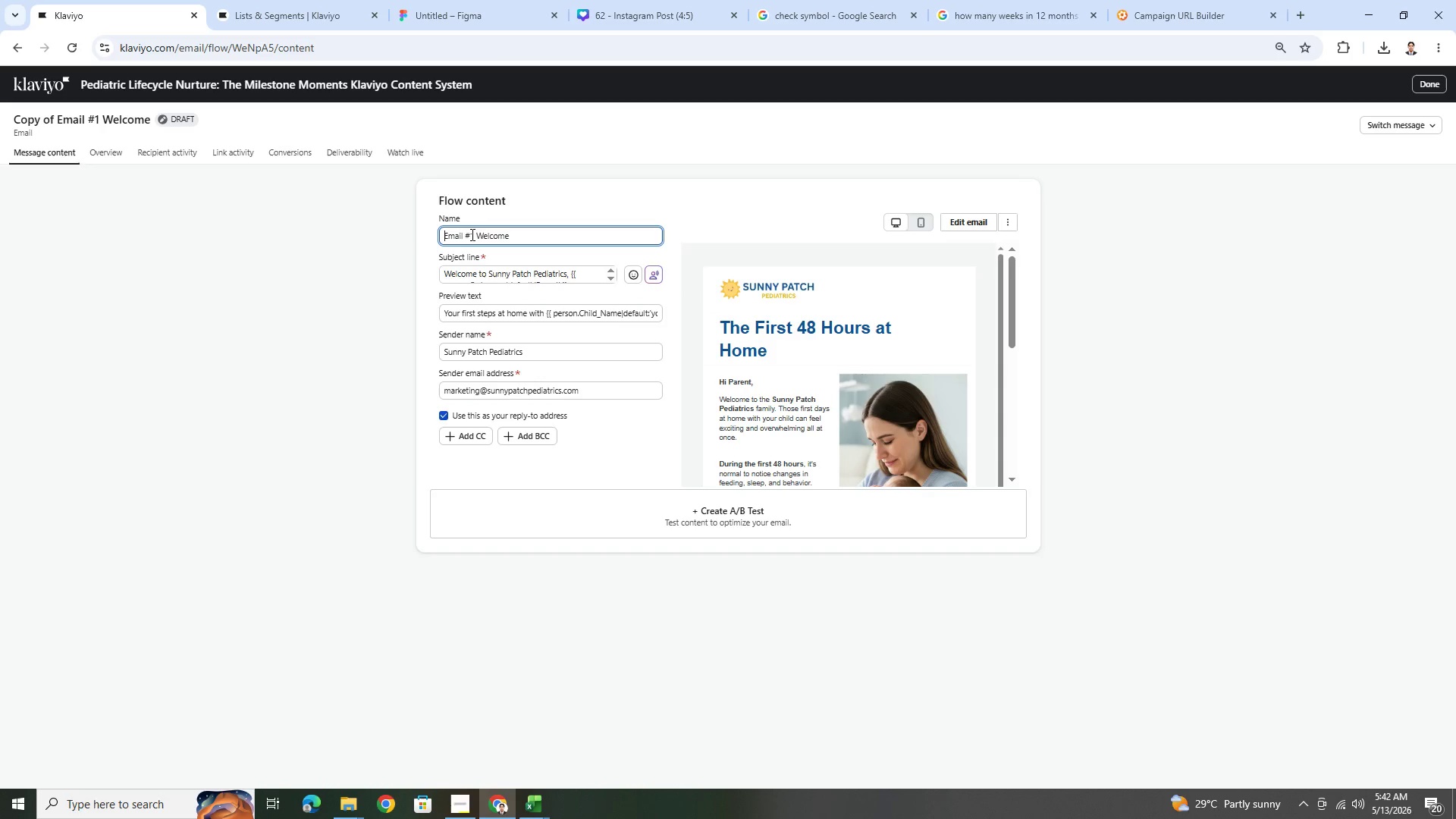 
left_click([474, 234])
 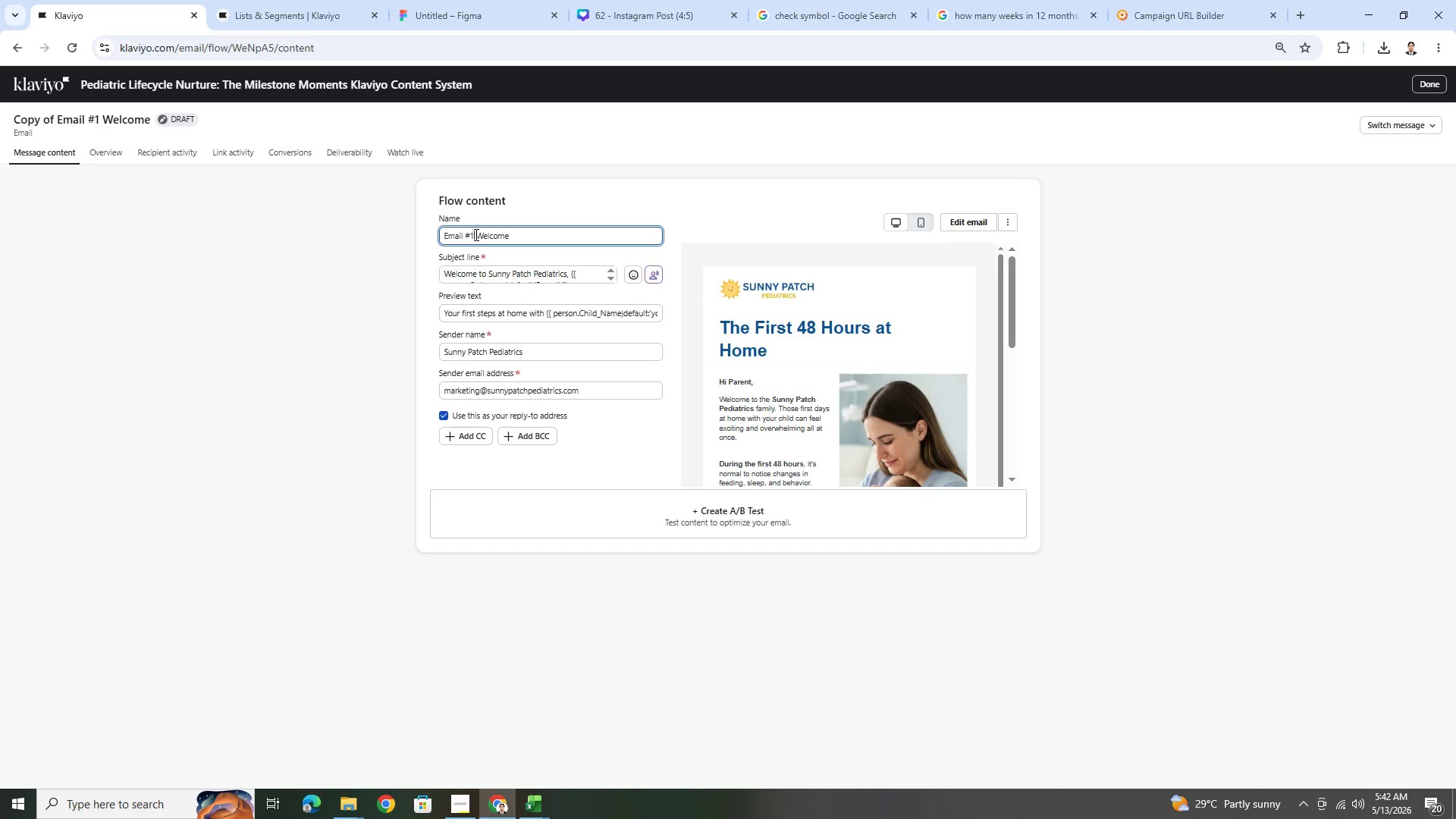 
key(Backspace)
 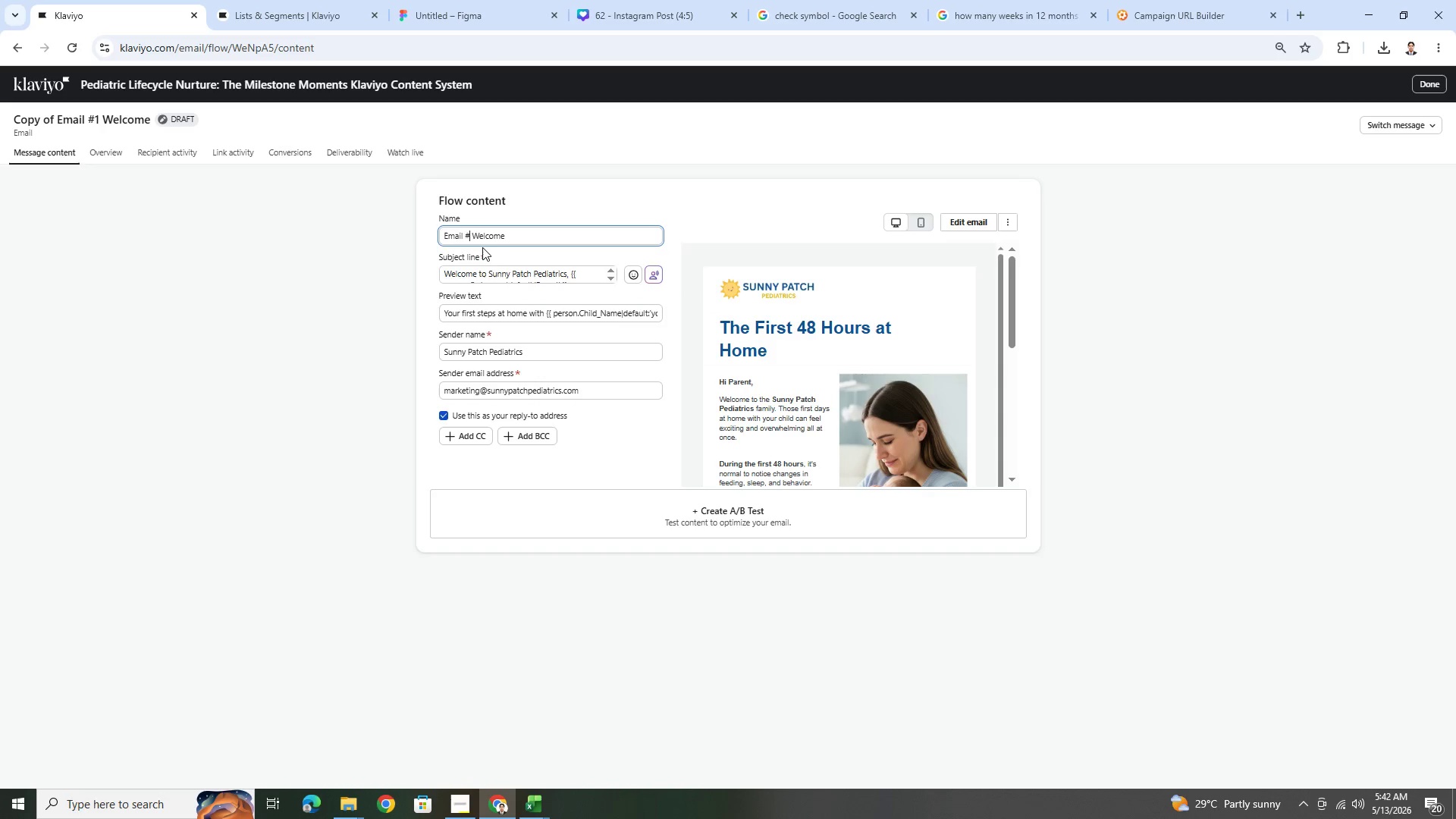 
key(2)
 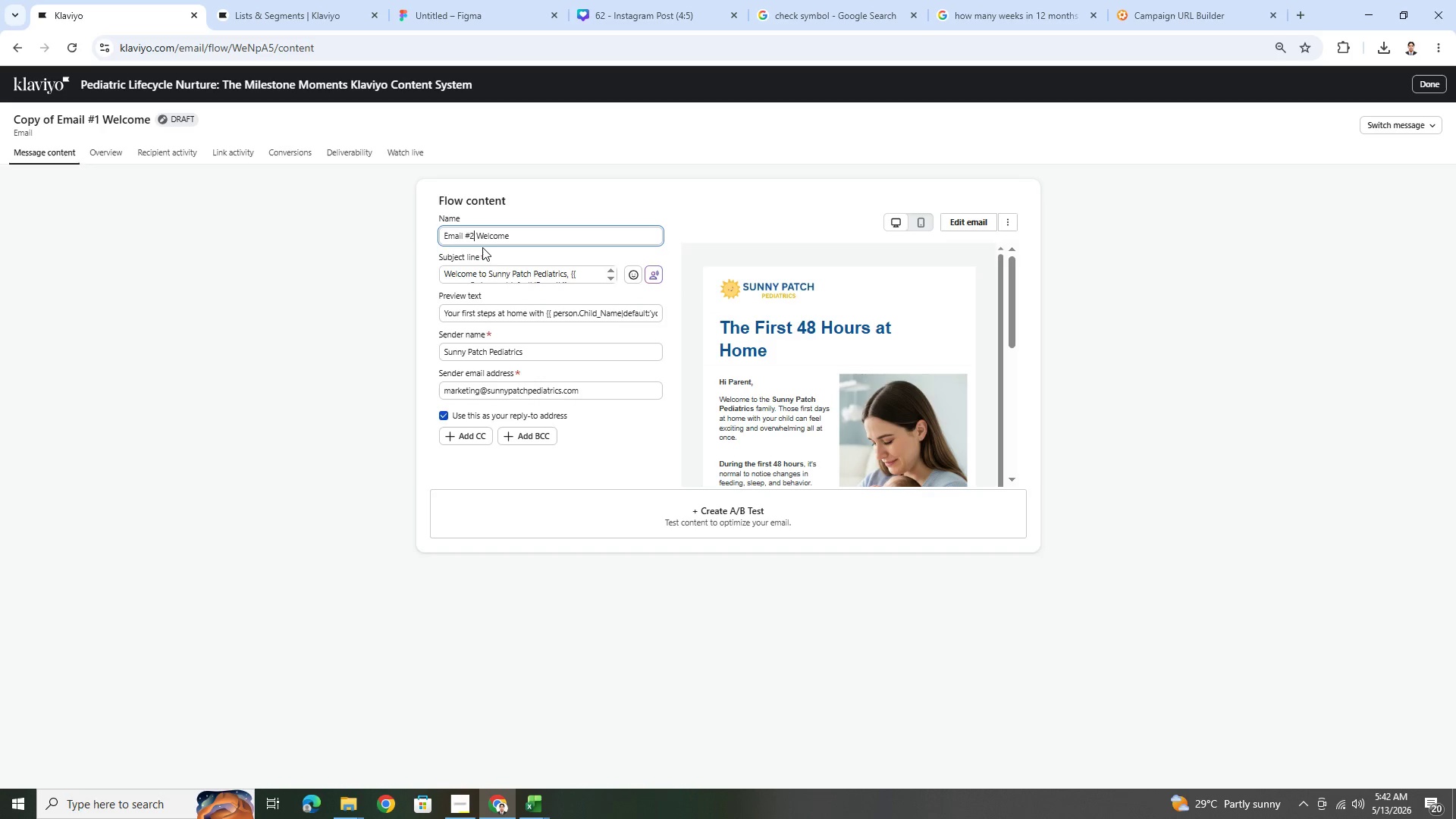 
key(Shift+A)
 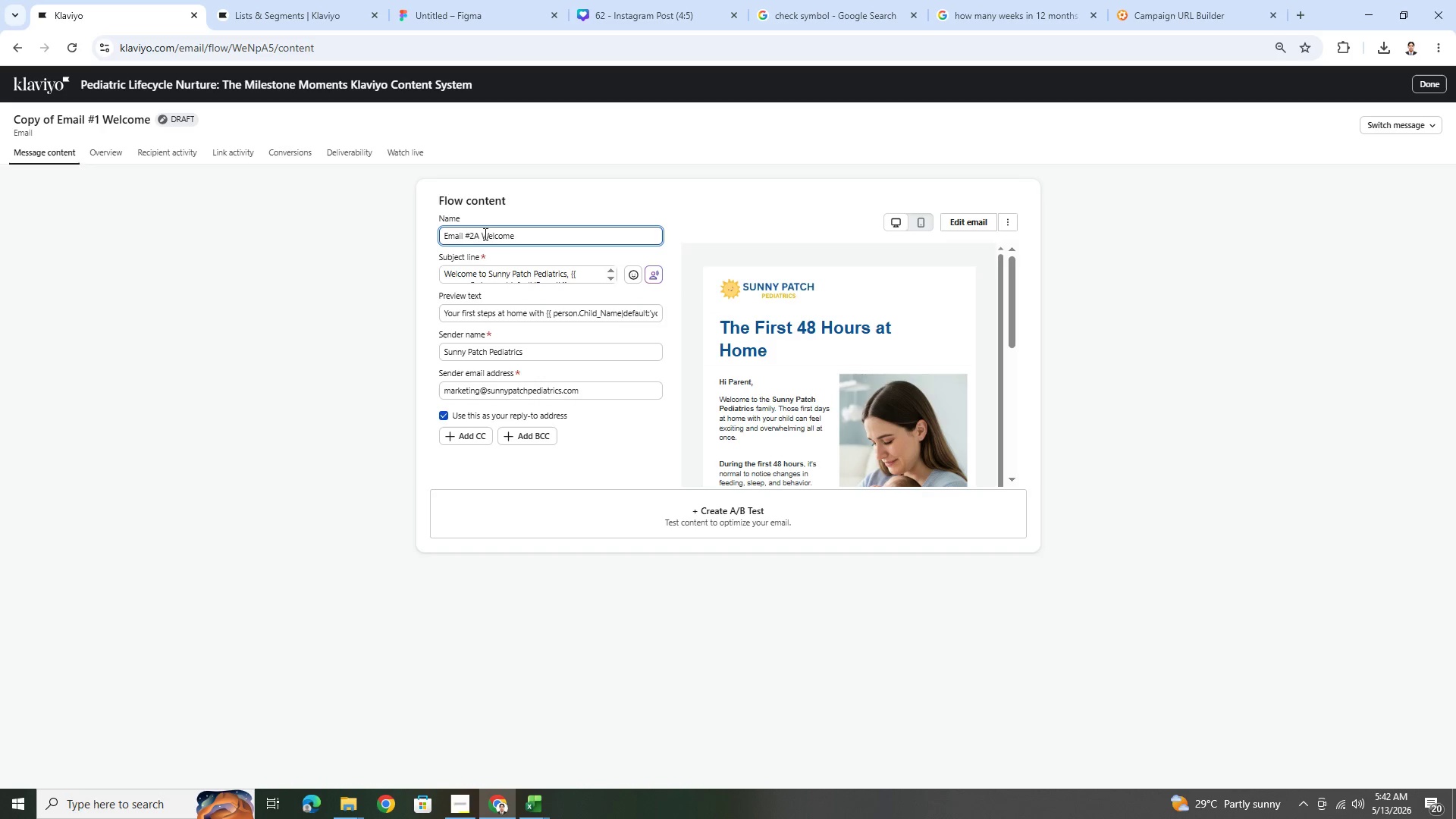 
left_click_drag(start_coordinate=[483, 234], to_coordinate=[625, 246])
 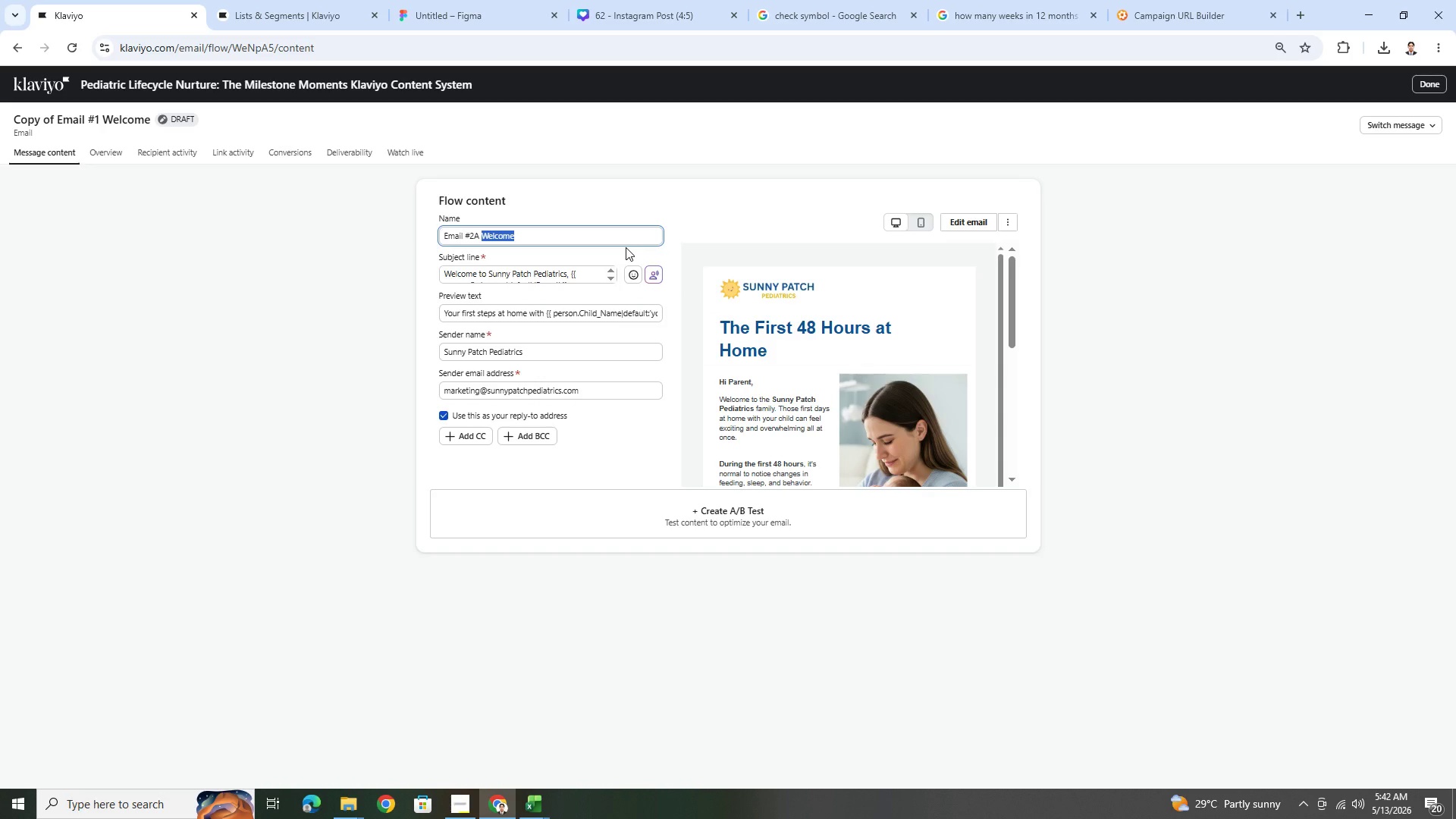 
key(Backspace)
key(Backspace)
key(Backspace)
type( Infant)
 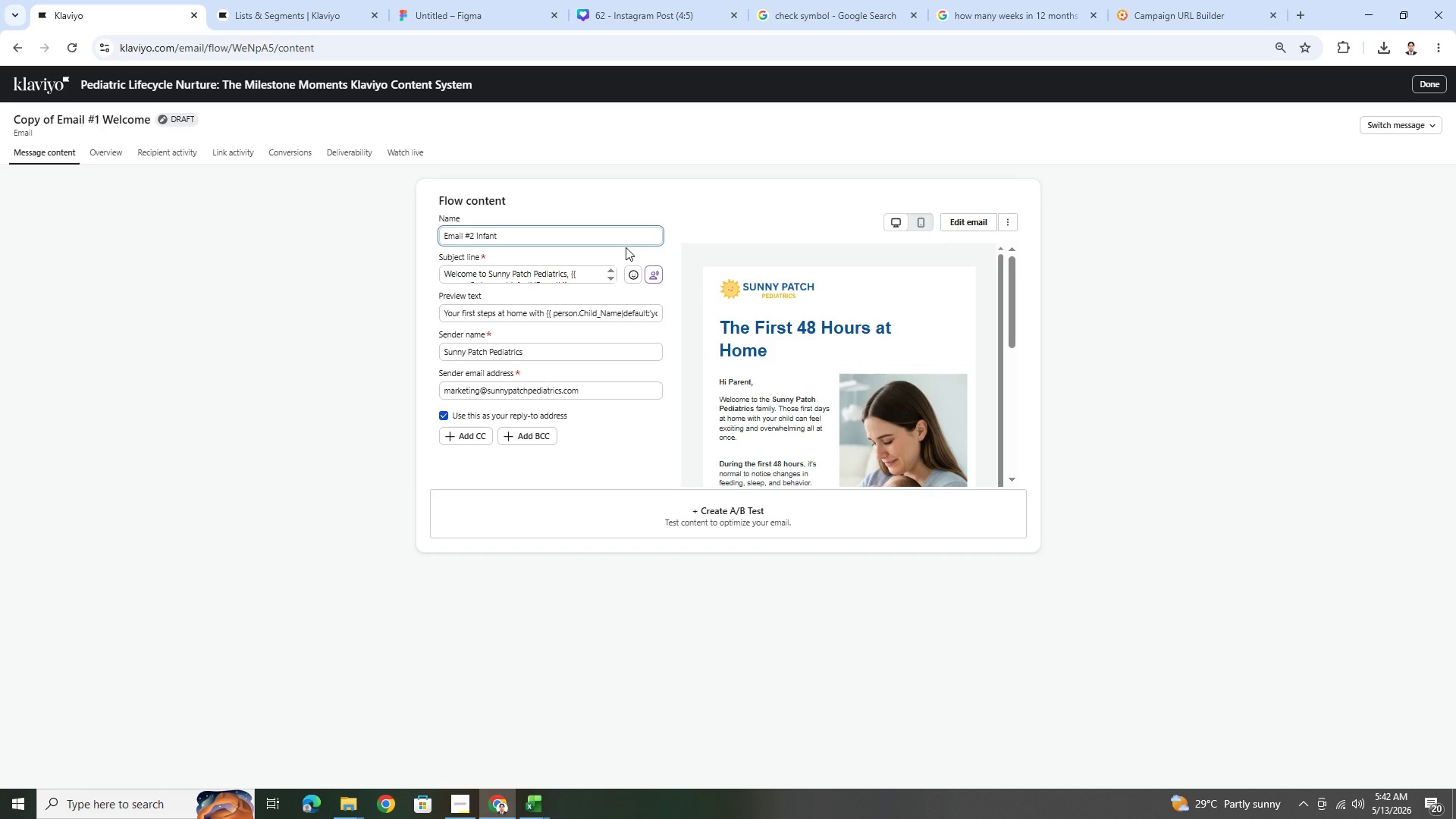 
wait(34.34)
 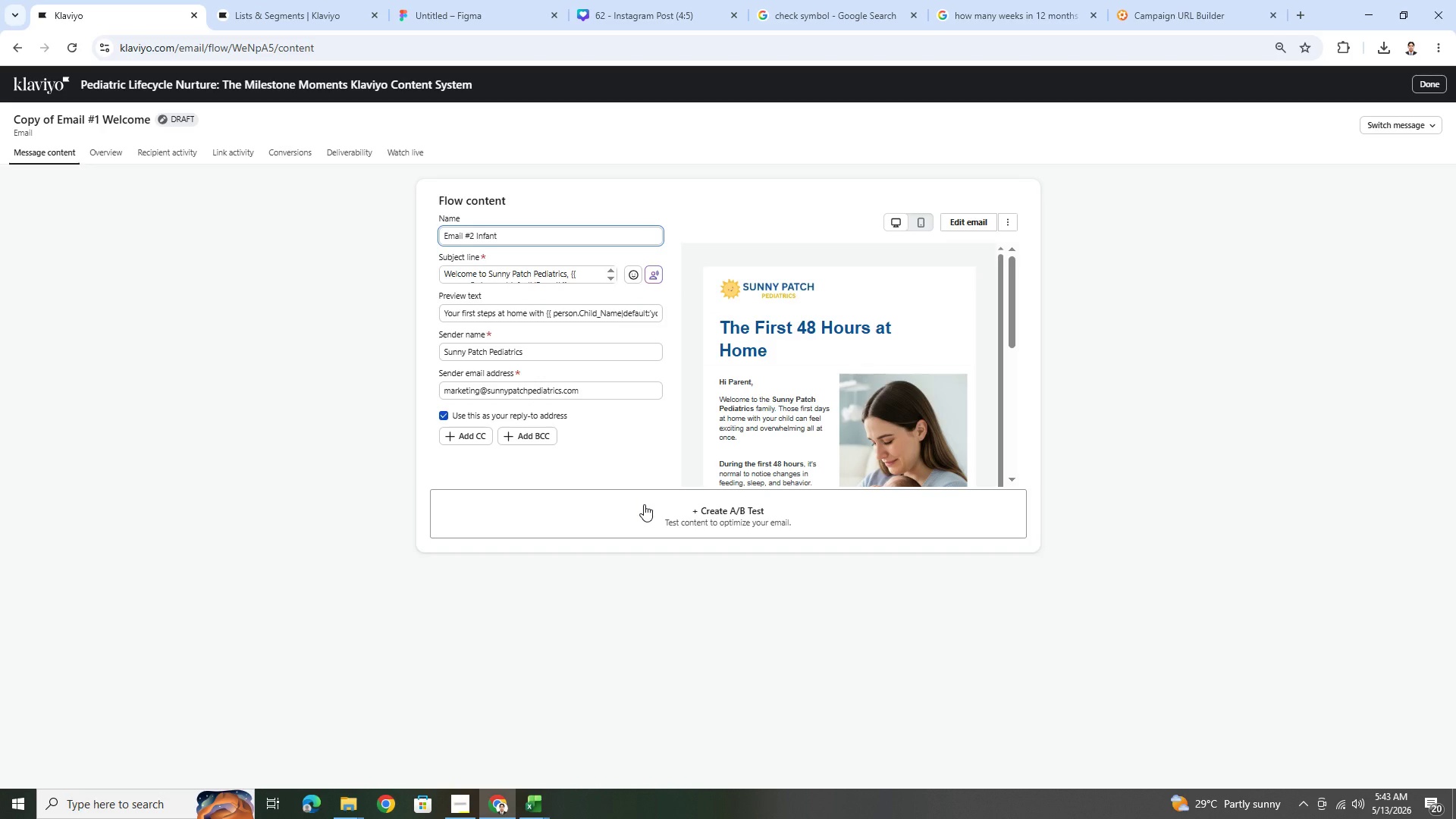 
scroll: coordinate [593, 275], scroll_direction: down, amount: 1.0
 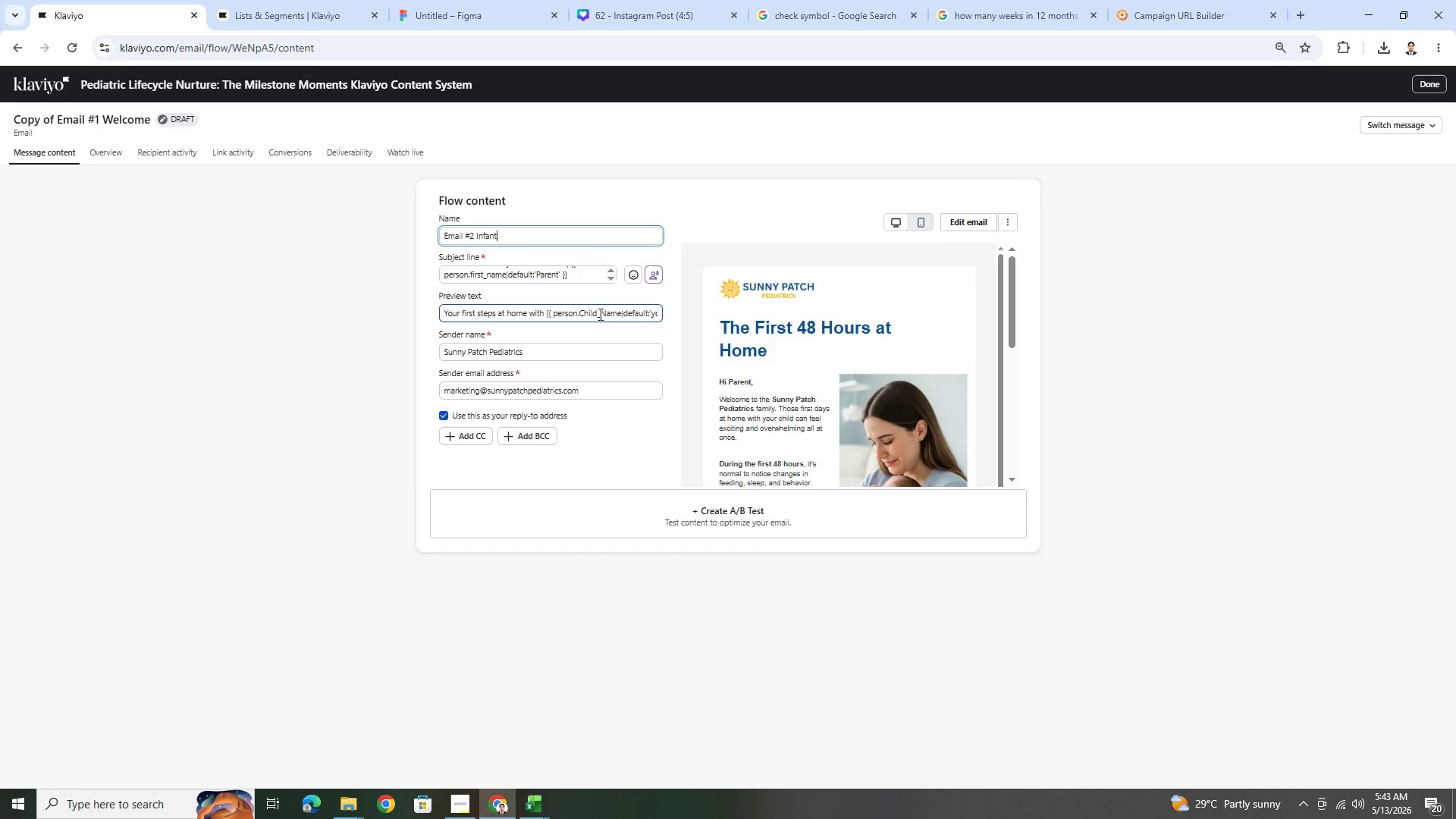 
wait(6.49)
 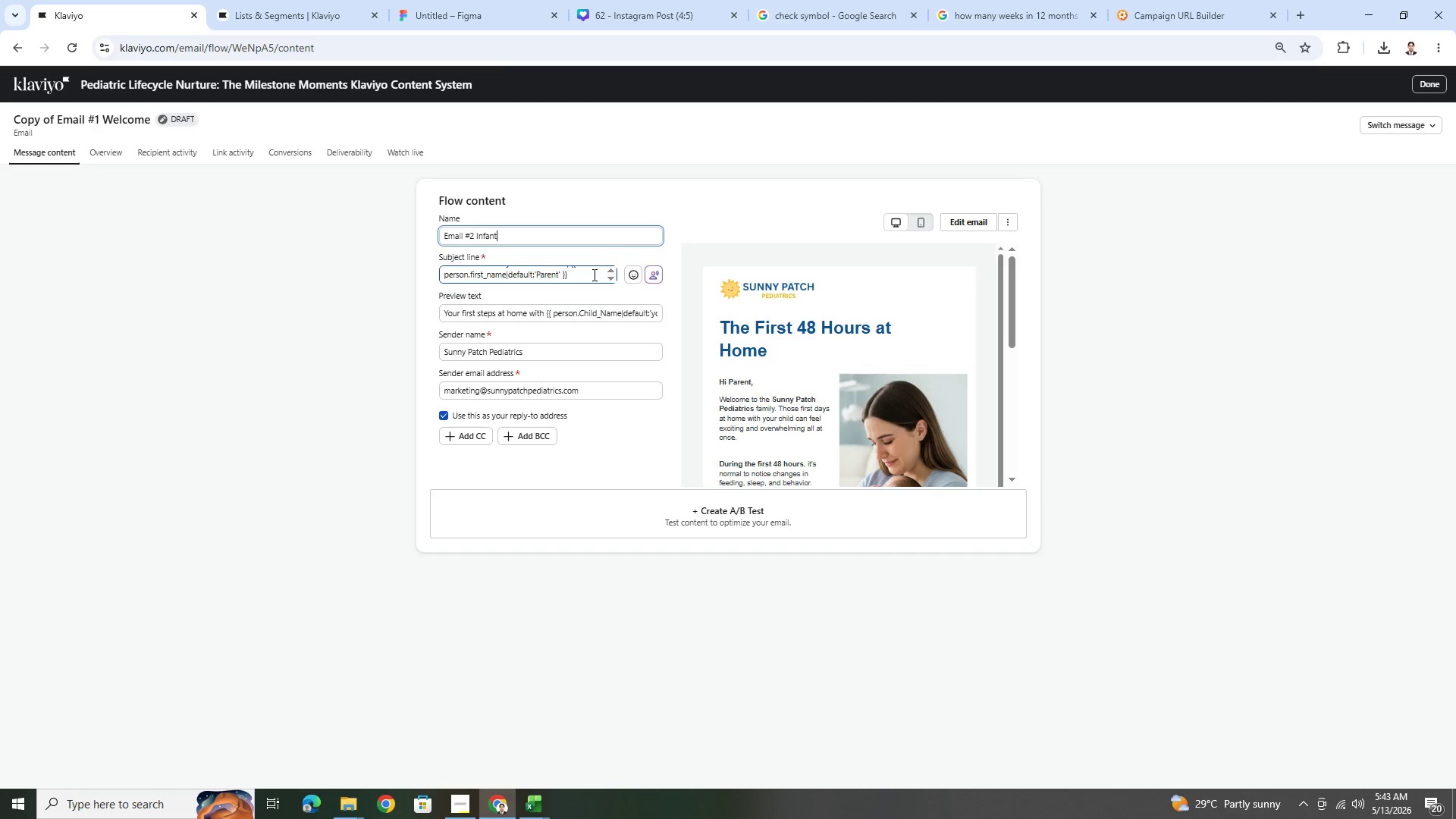 
scroll: coordinate [554, 259], scroll_direction: up, amount: 2.0